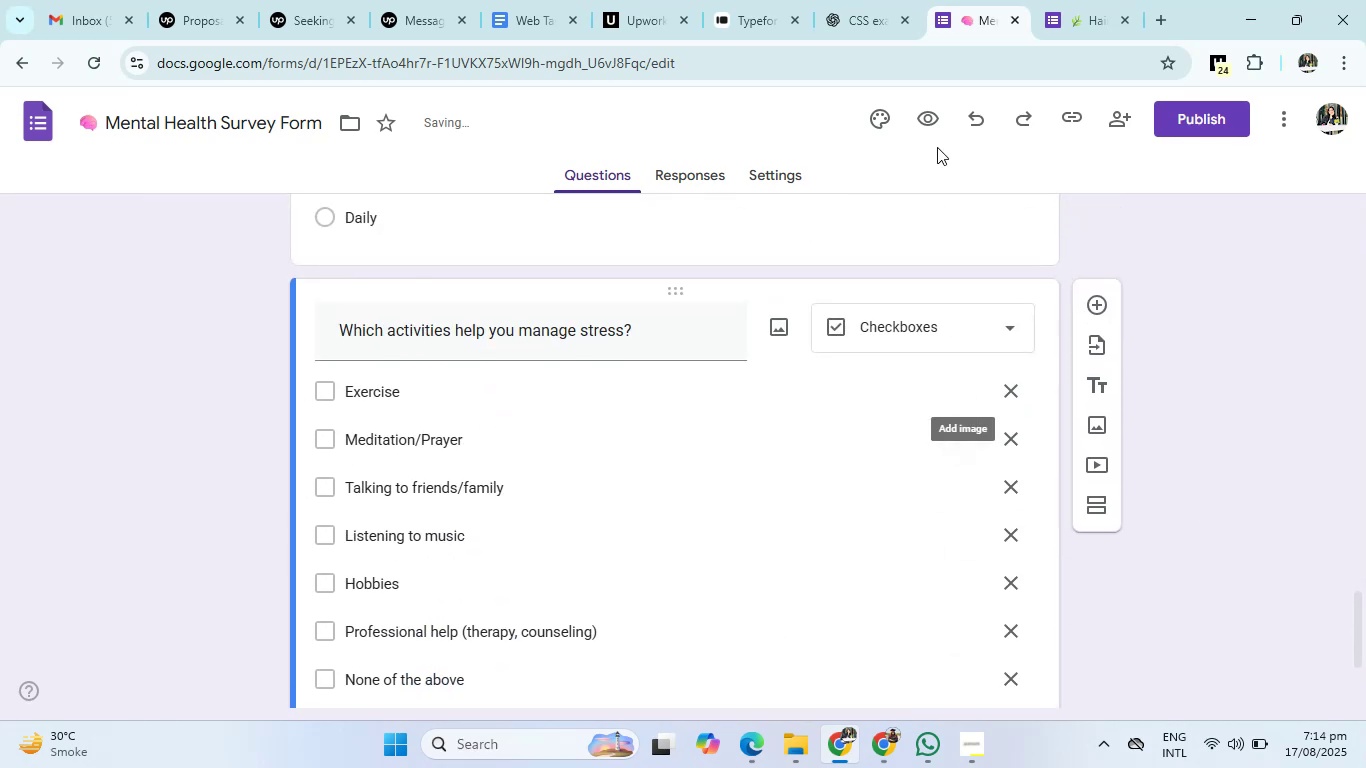 
left_click([832, 0])
 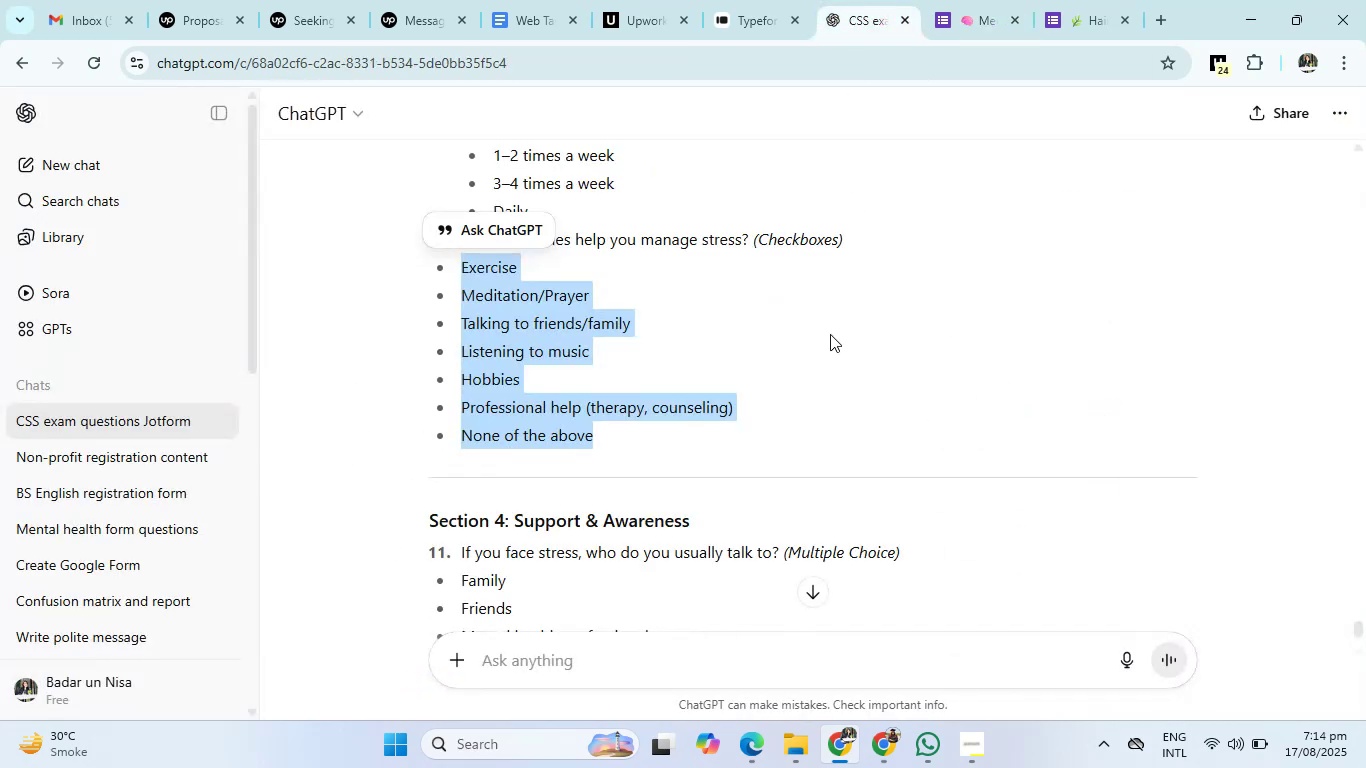 
scroll: coordinate [775, 480], scroll_direction: down, amount: 1.0
 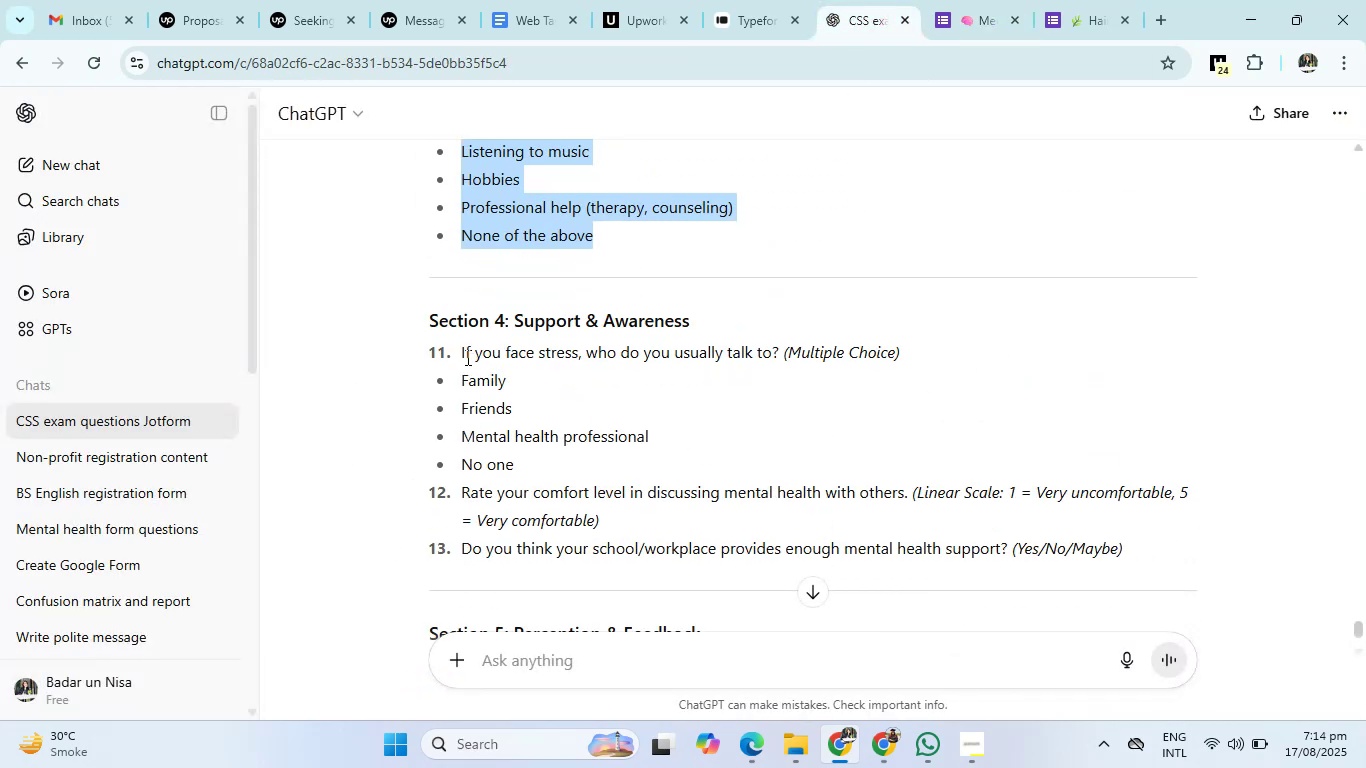 
left_click_drag(start_coordinate=[460, 353], to_coordinate=[785, 361])
 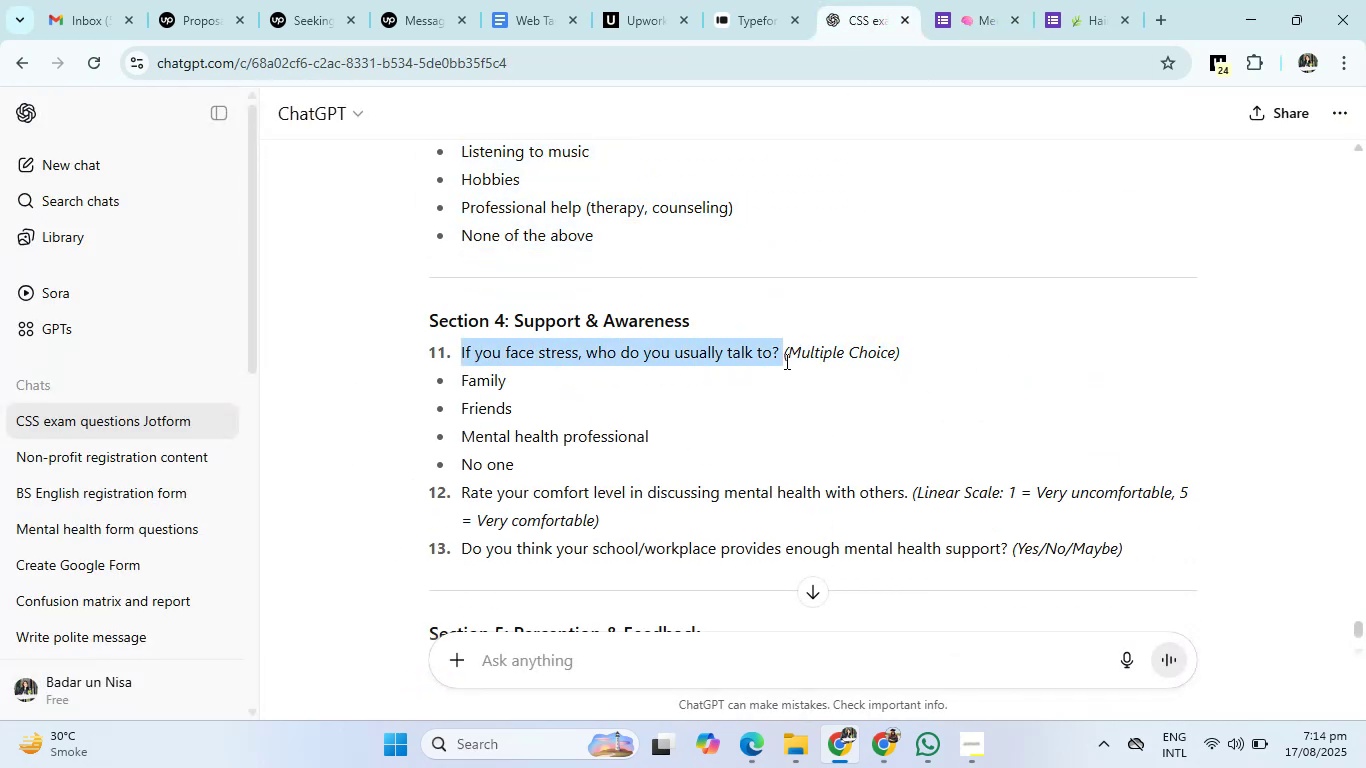 
key(Control+C)
 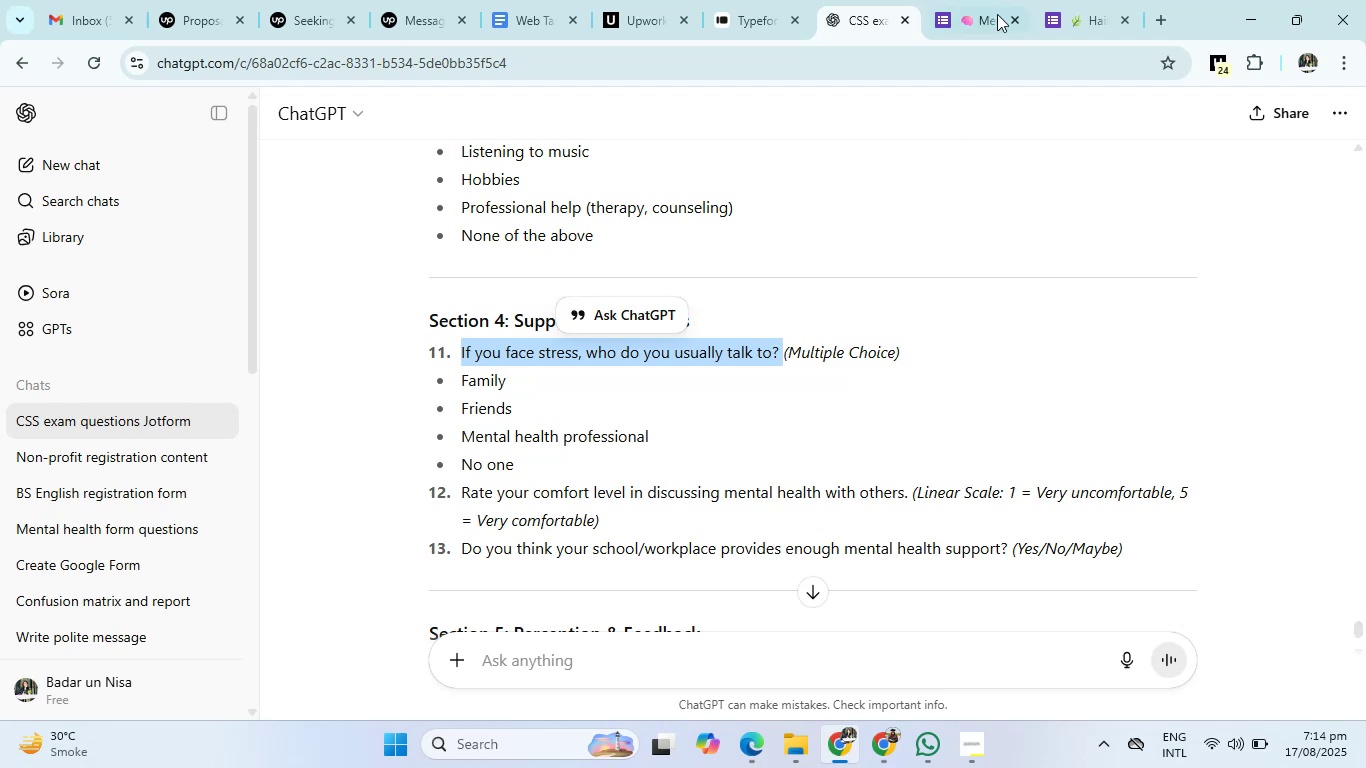 
left_click([1008, 0])
 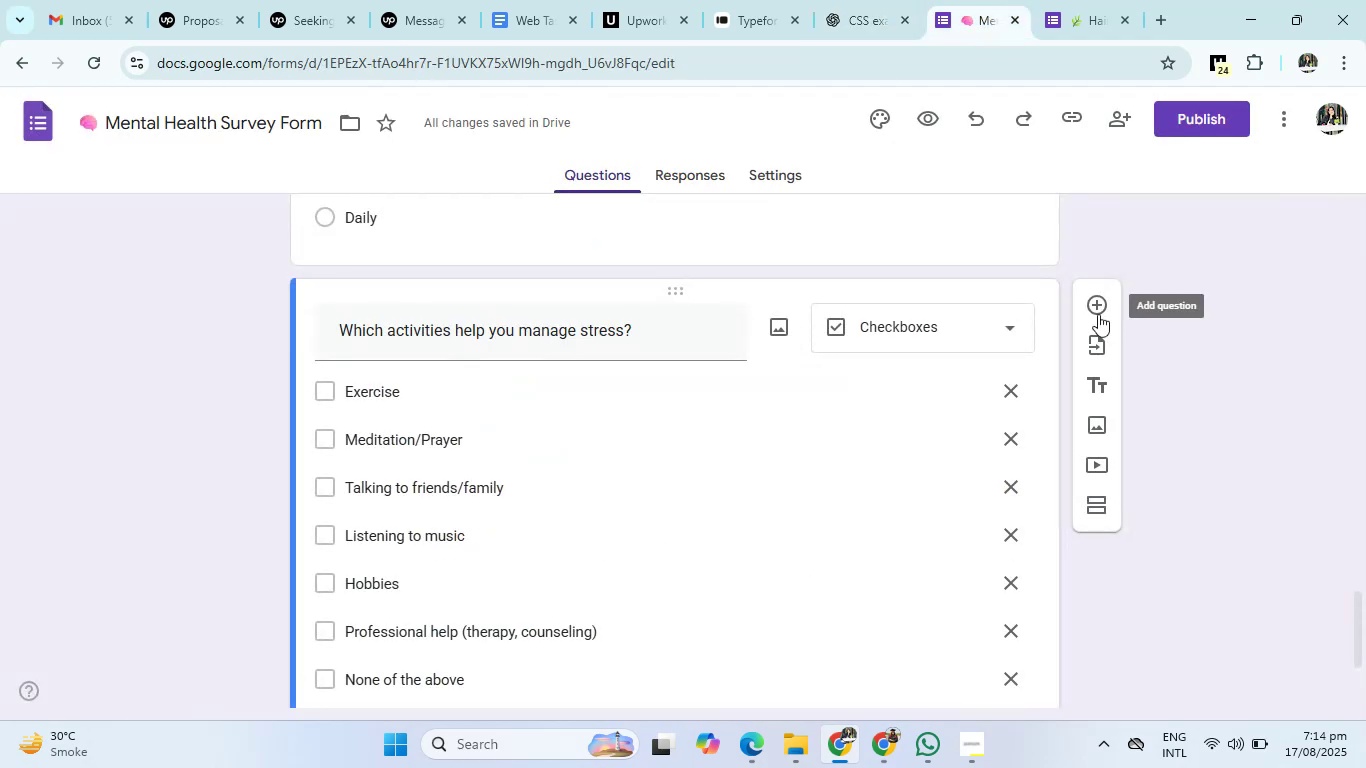 
left_click([1096, 310])
 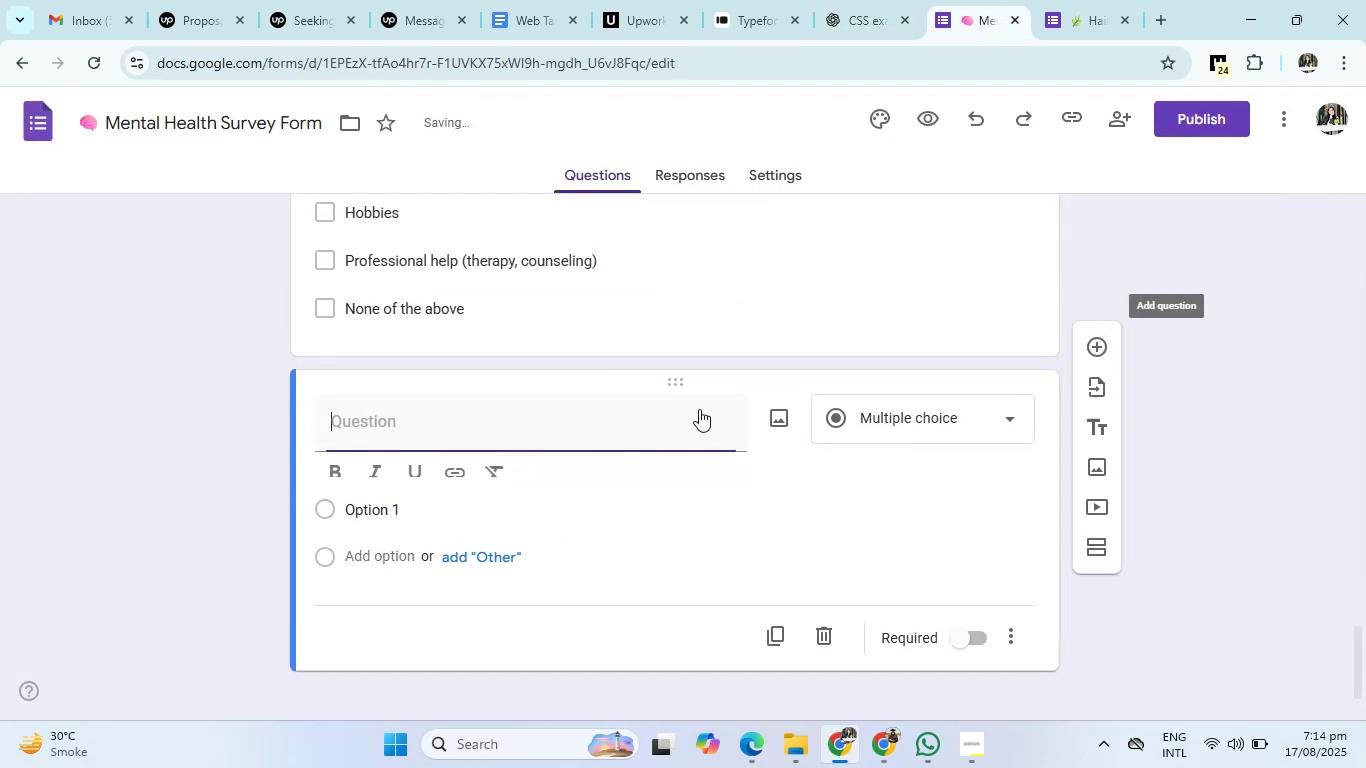 
key(Control+V)
 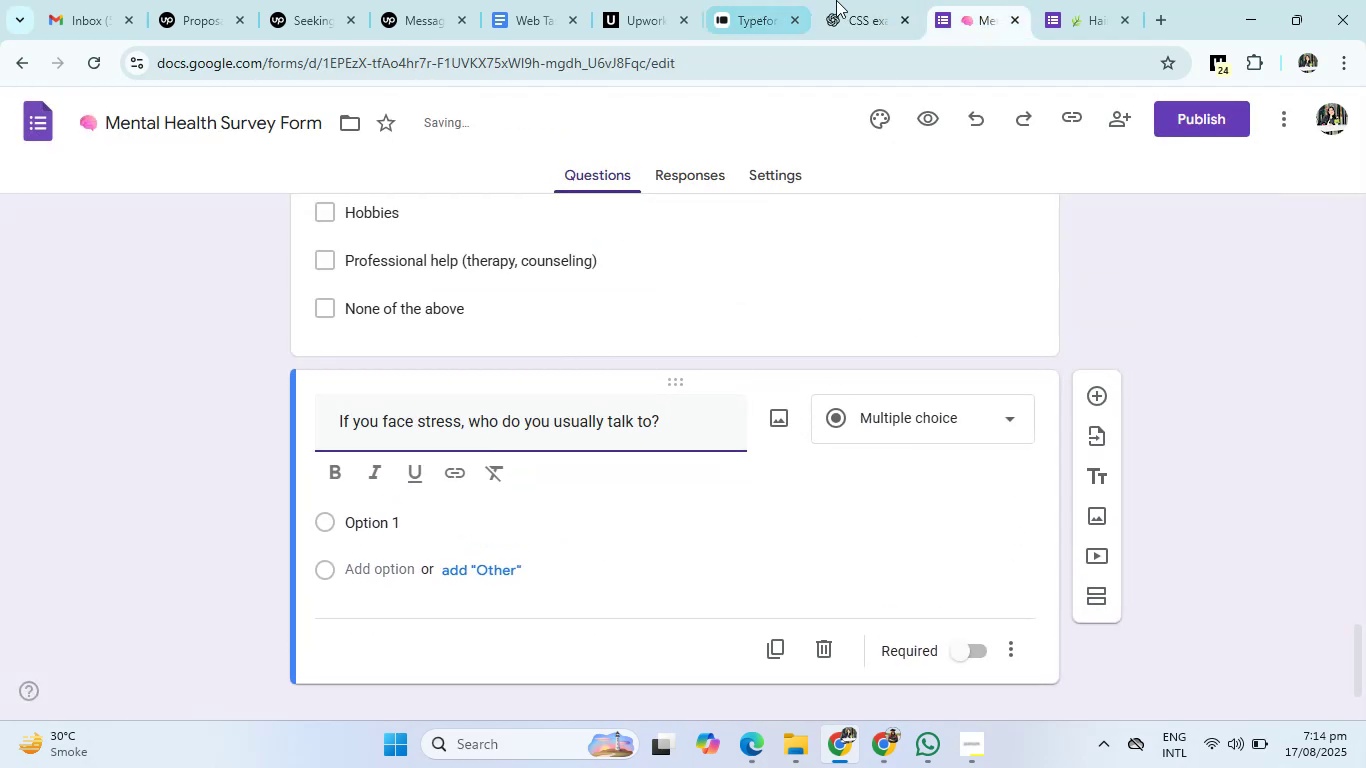 
left_click([841, 0])
 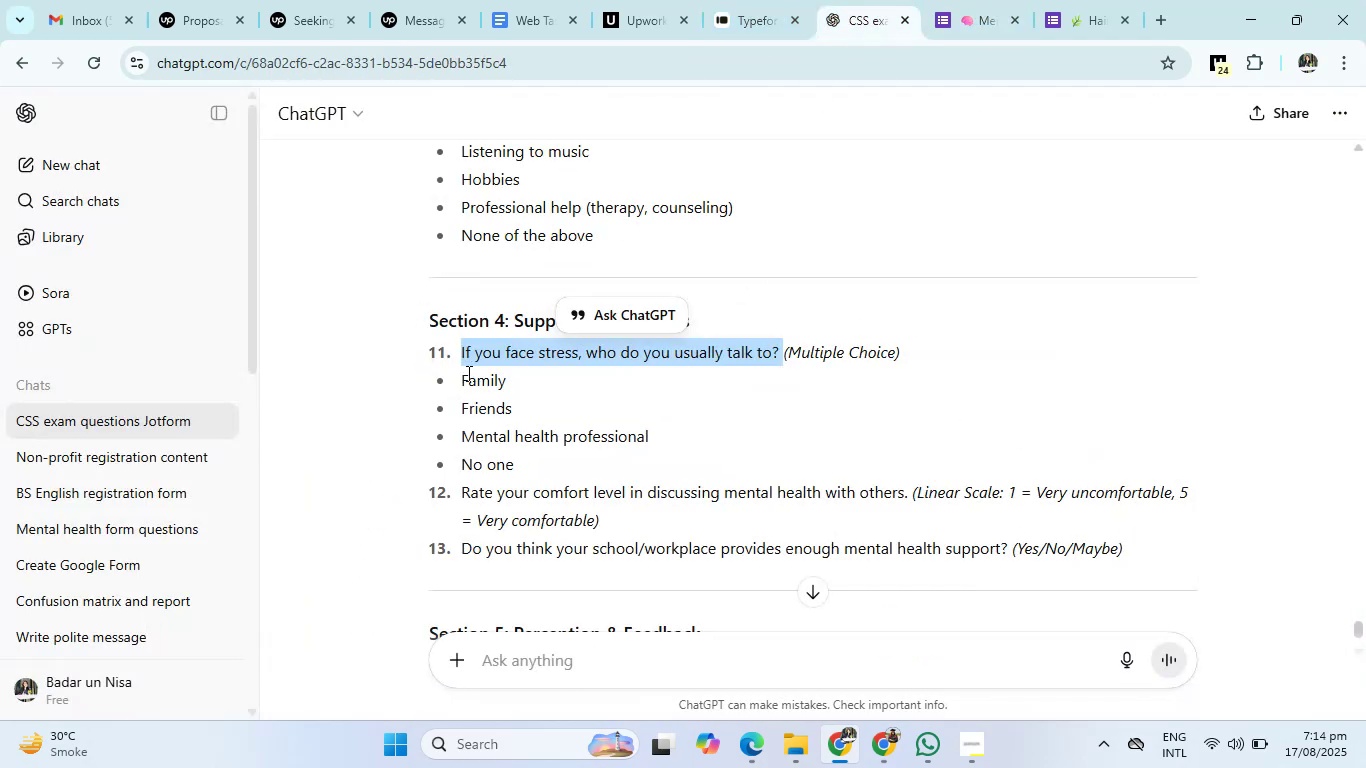 
left_click_drag(start_coordinate=[457, 377], to_coordinate=[532, 456])
 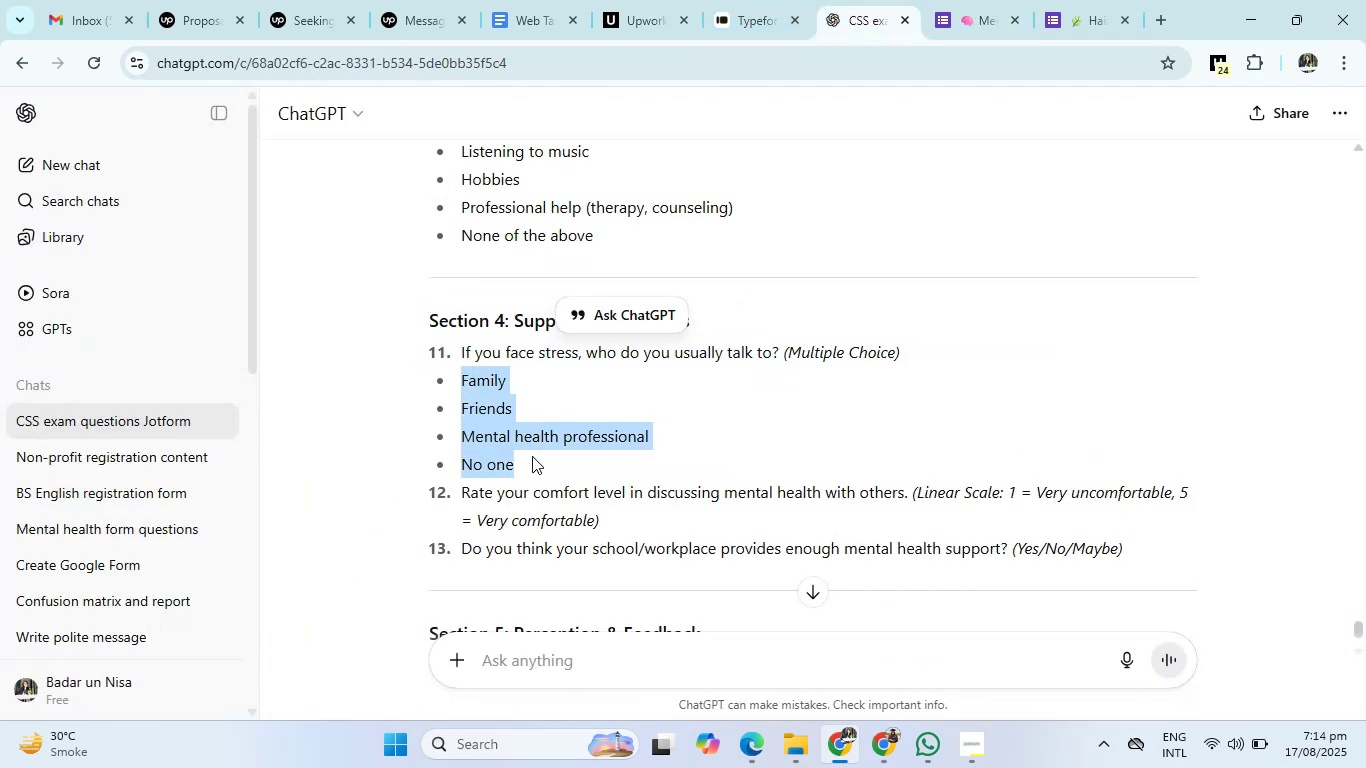 
key(Control+C)
 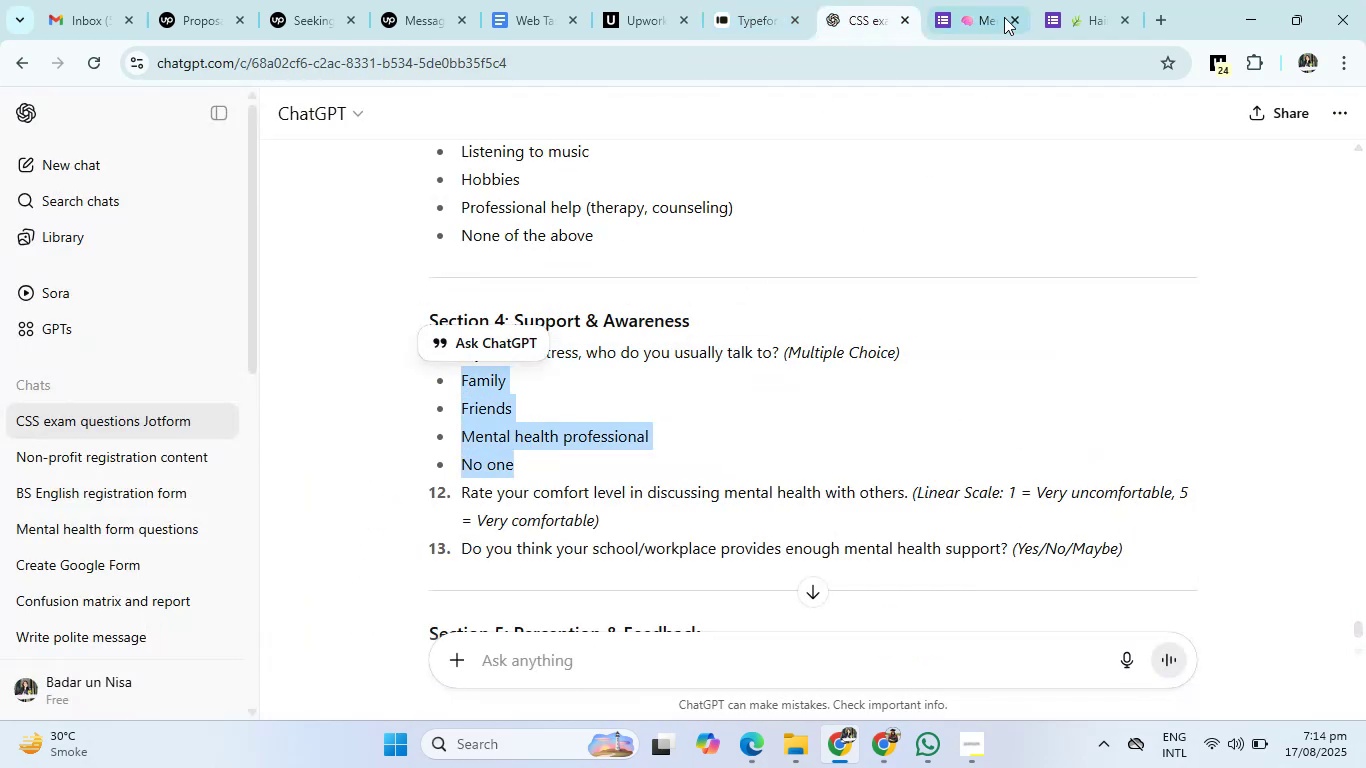 
left_click([1000, 0])
 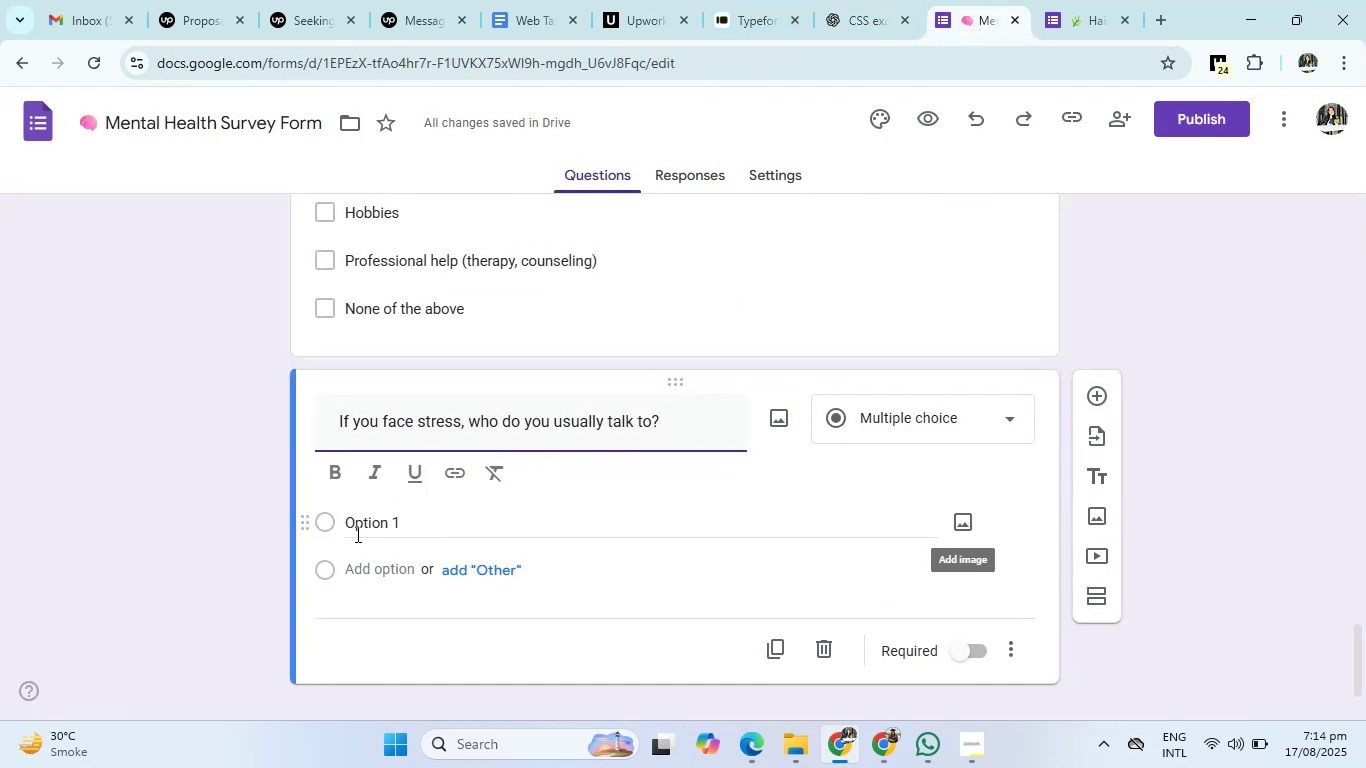 
left_click([362, 528])
 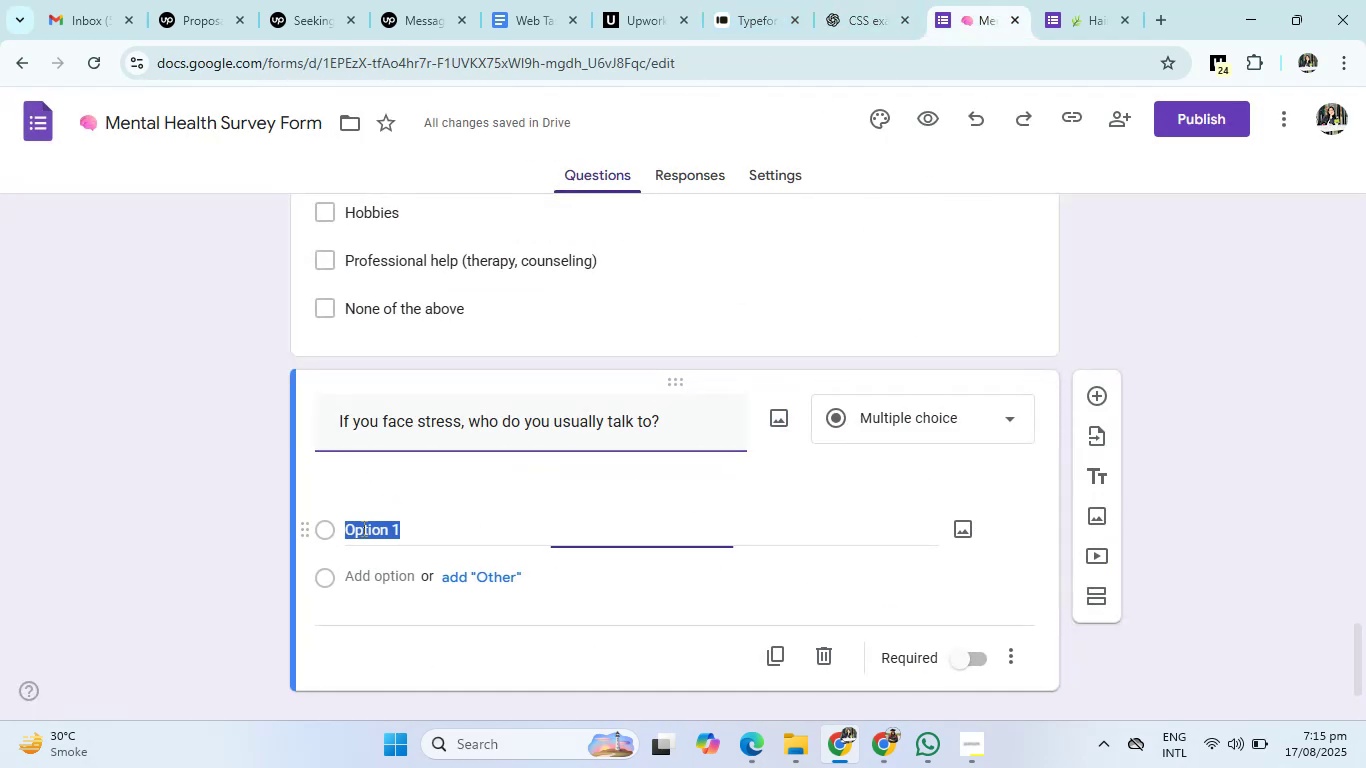 
key(Control+V)
 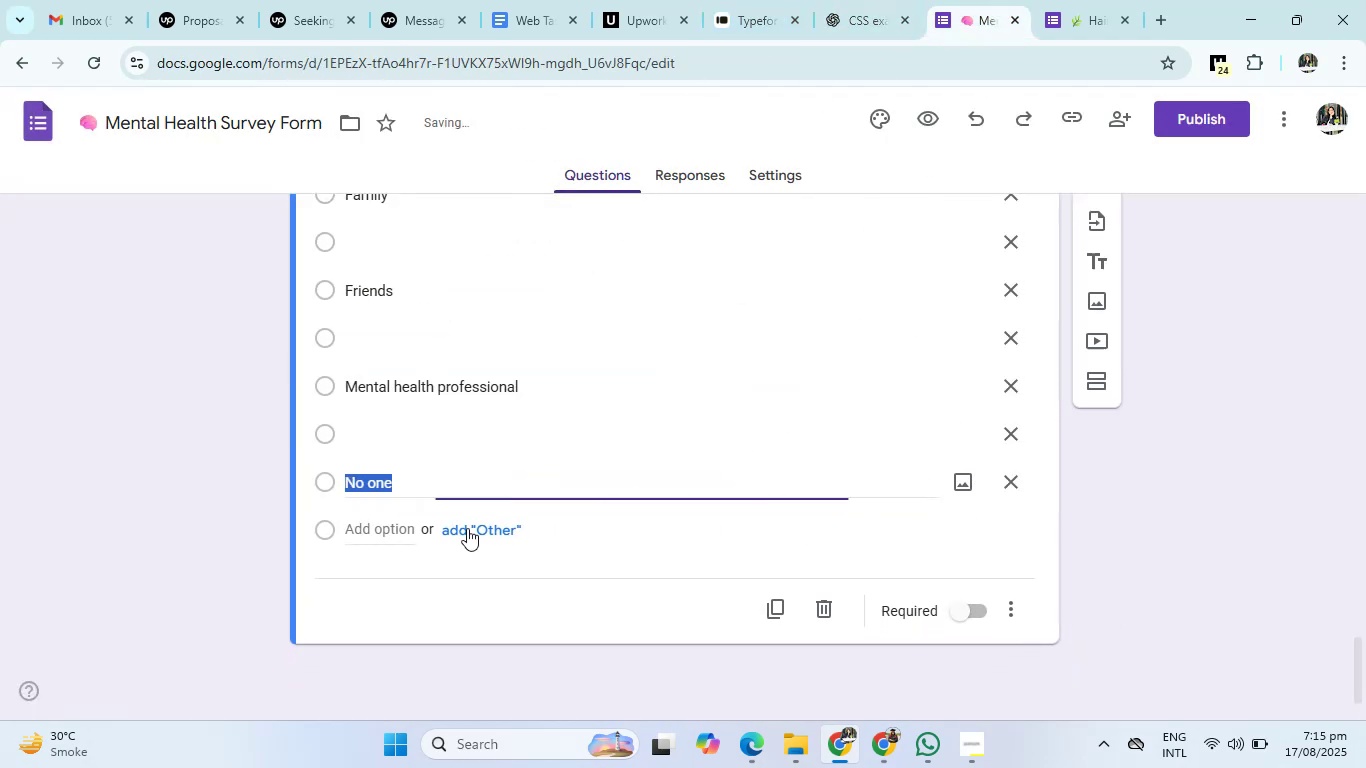 
scroll: coordinate [592, 518], scroll_direction: up, amount: 1.0
 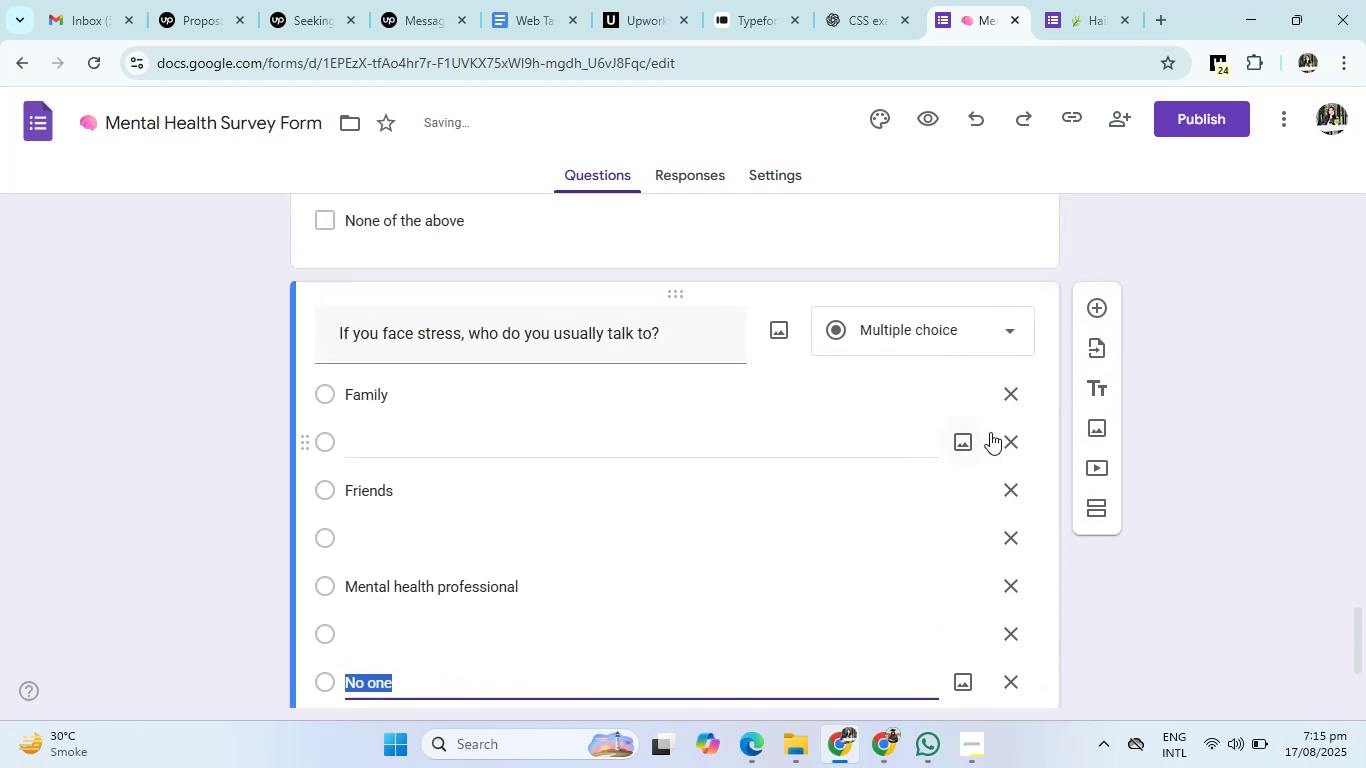 
left_click([1008, 436])
 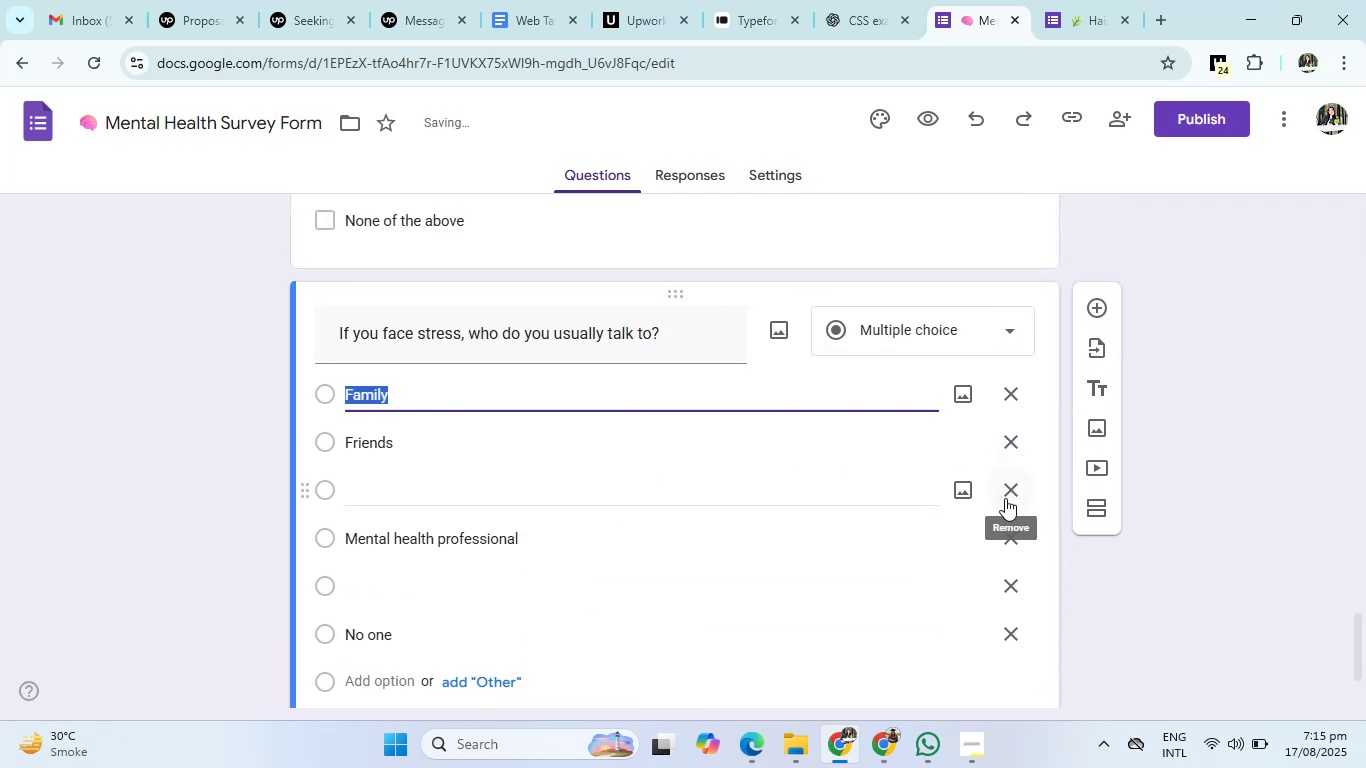 
left_click([1005, 500])
 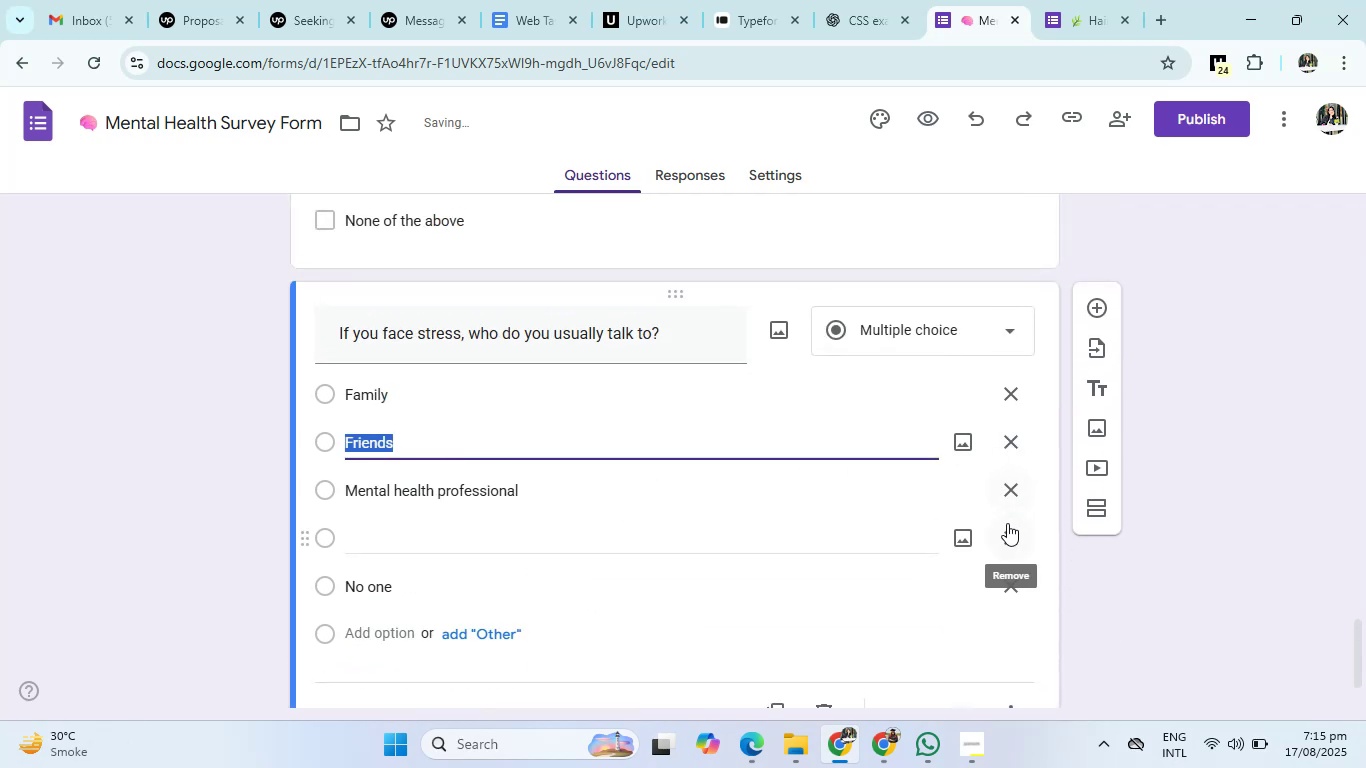 
left_click([1007, 523])
 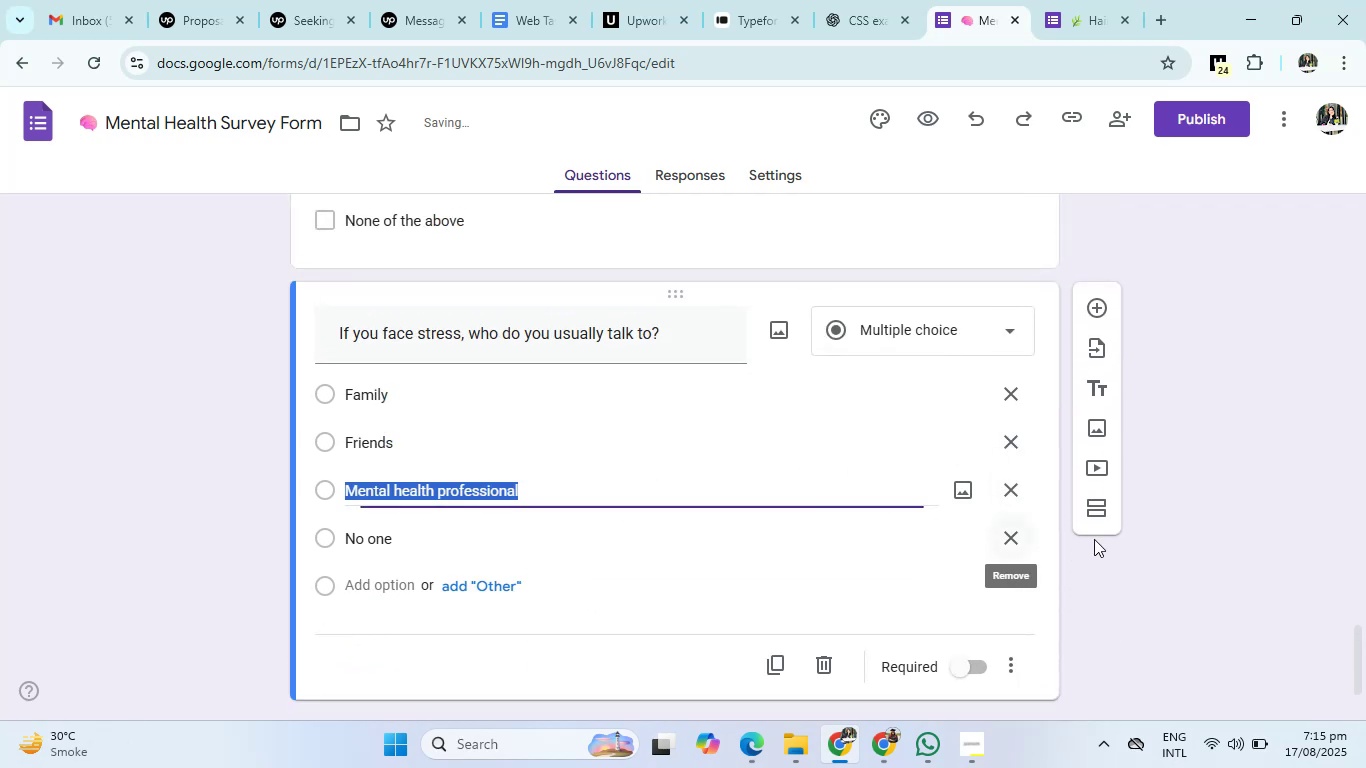 
left_click([1182, 546])
 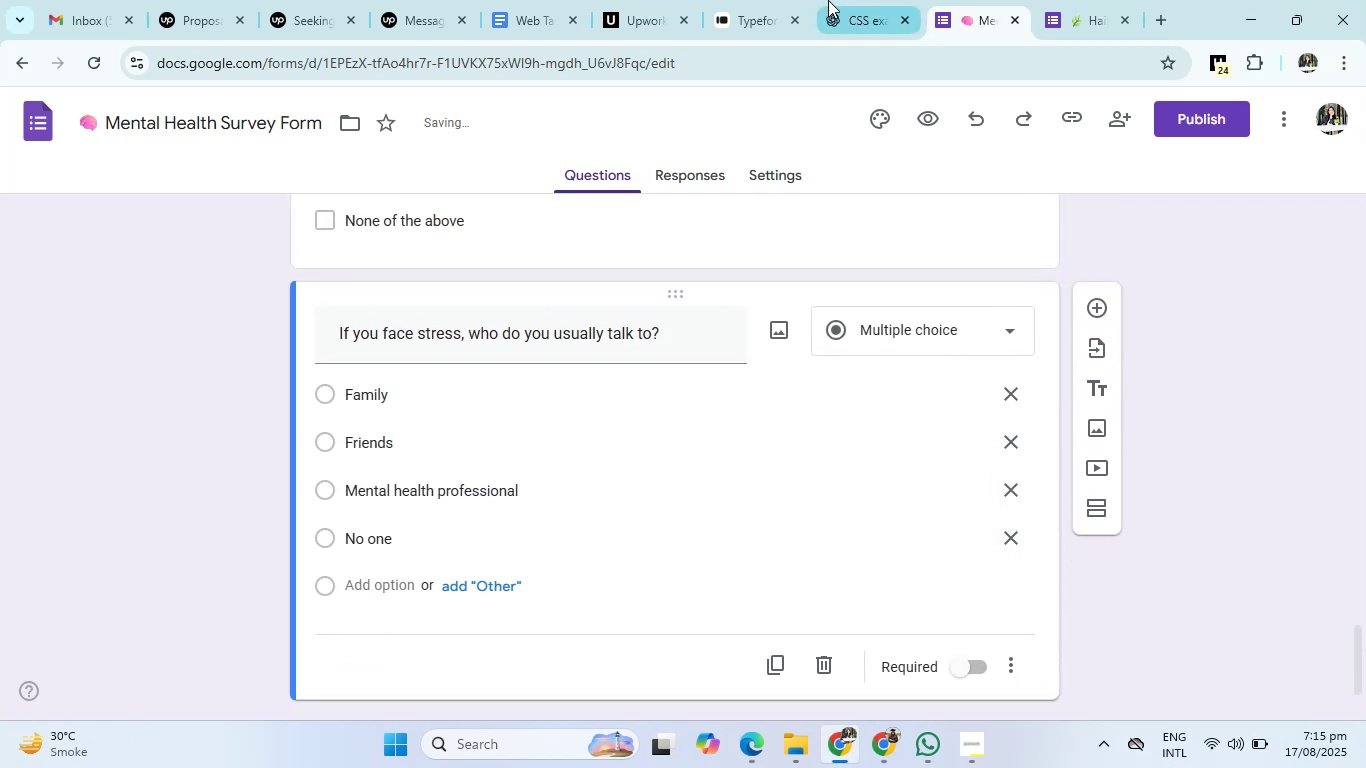 
left_click([842, 0])
 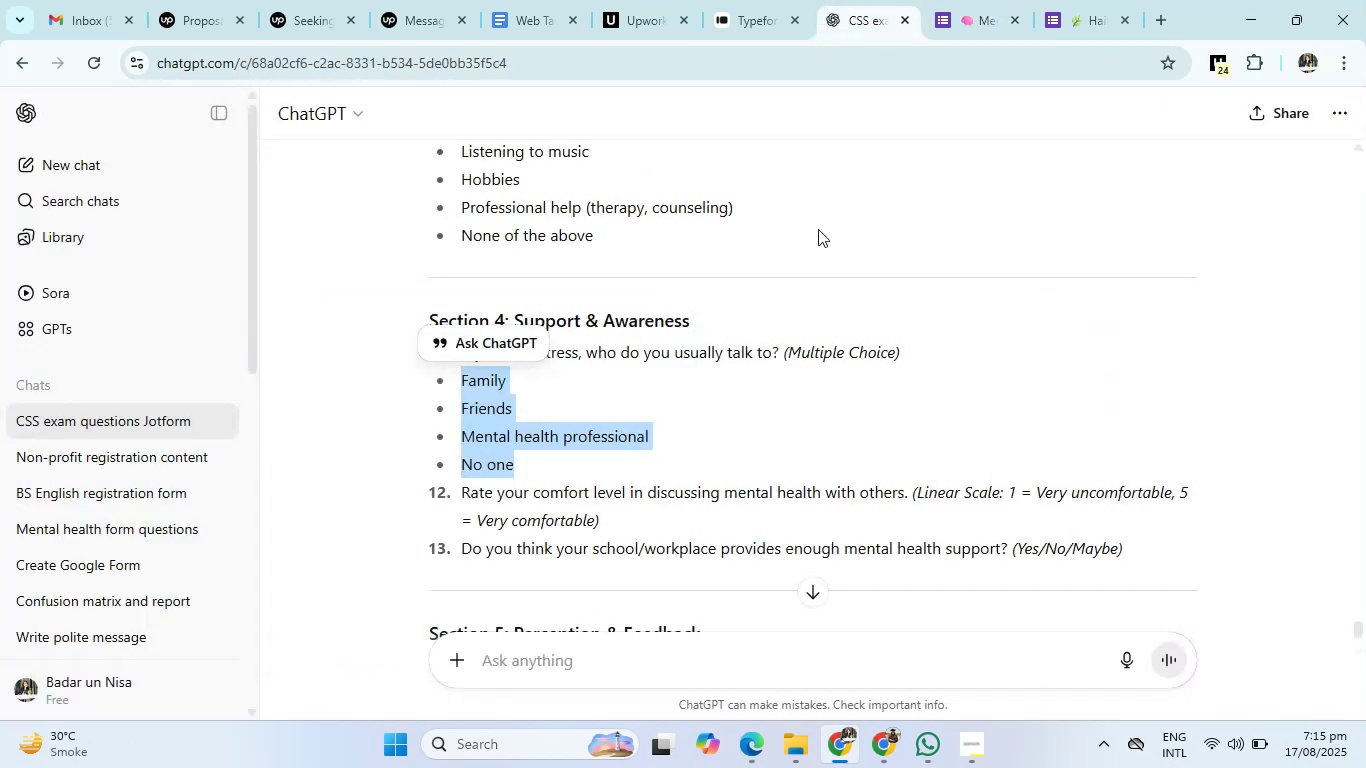 
scroll: coordinate [729, 451], scroll_direction: none, amount: 0.0
 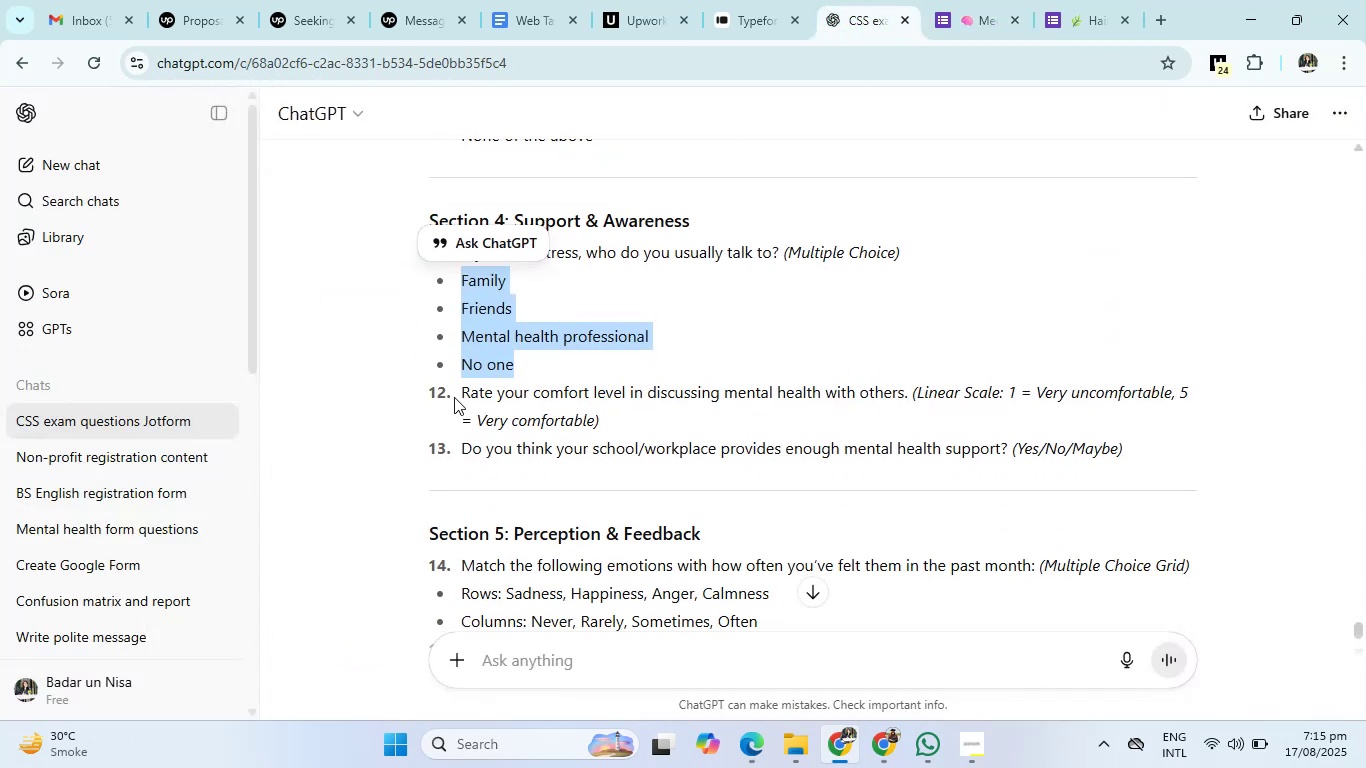 
left_click_drag(start_coordinate=[456, 390], to_coordinate=[915, 391])
 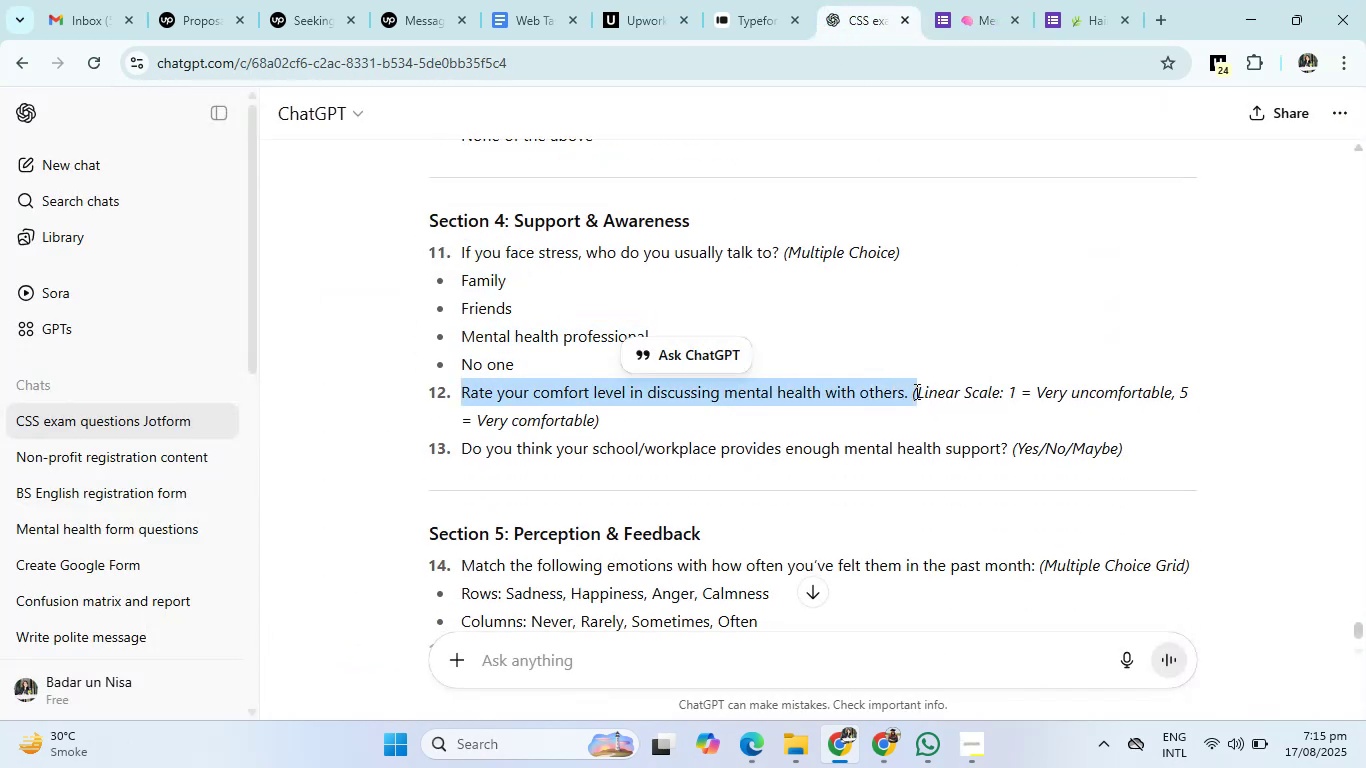 
key(Control+C)
 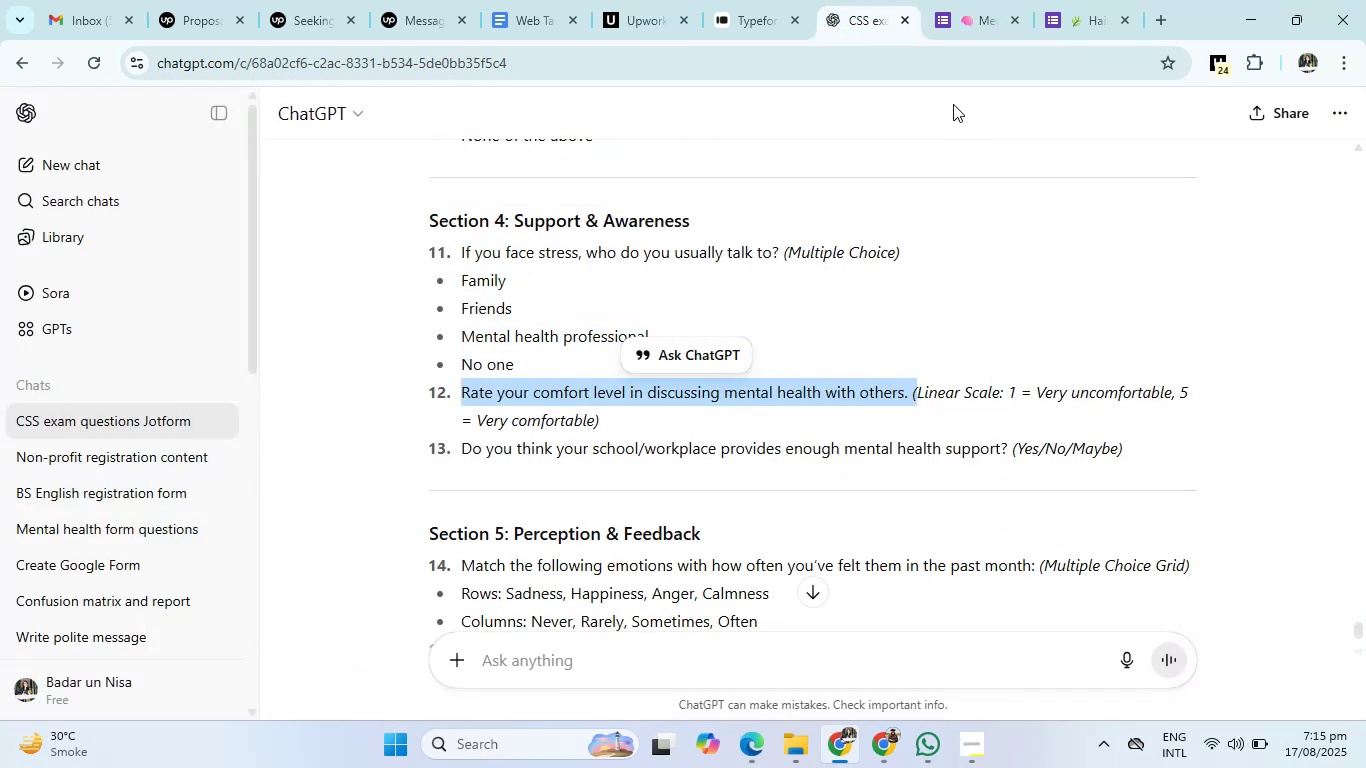 
left_click([949, 0])
 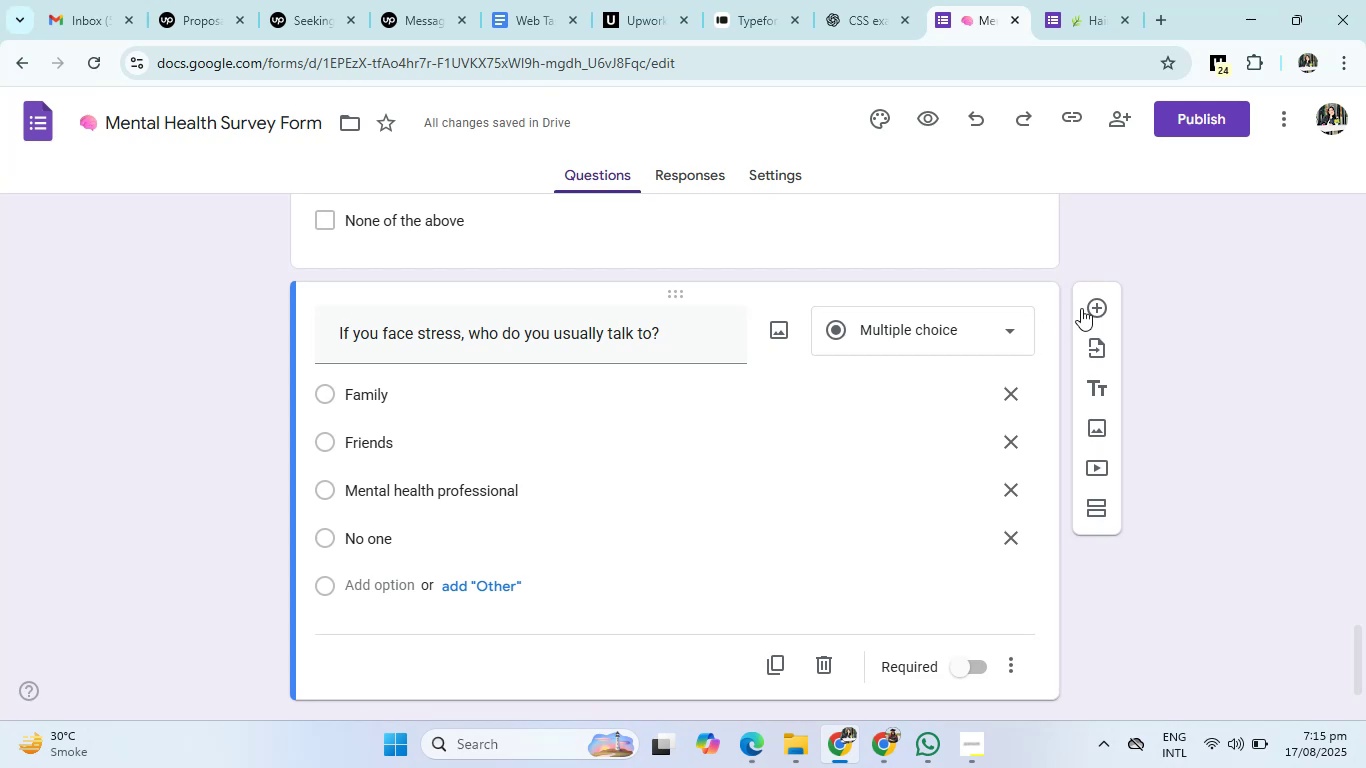 
left_click([1089, 305])
 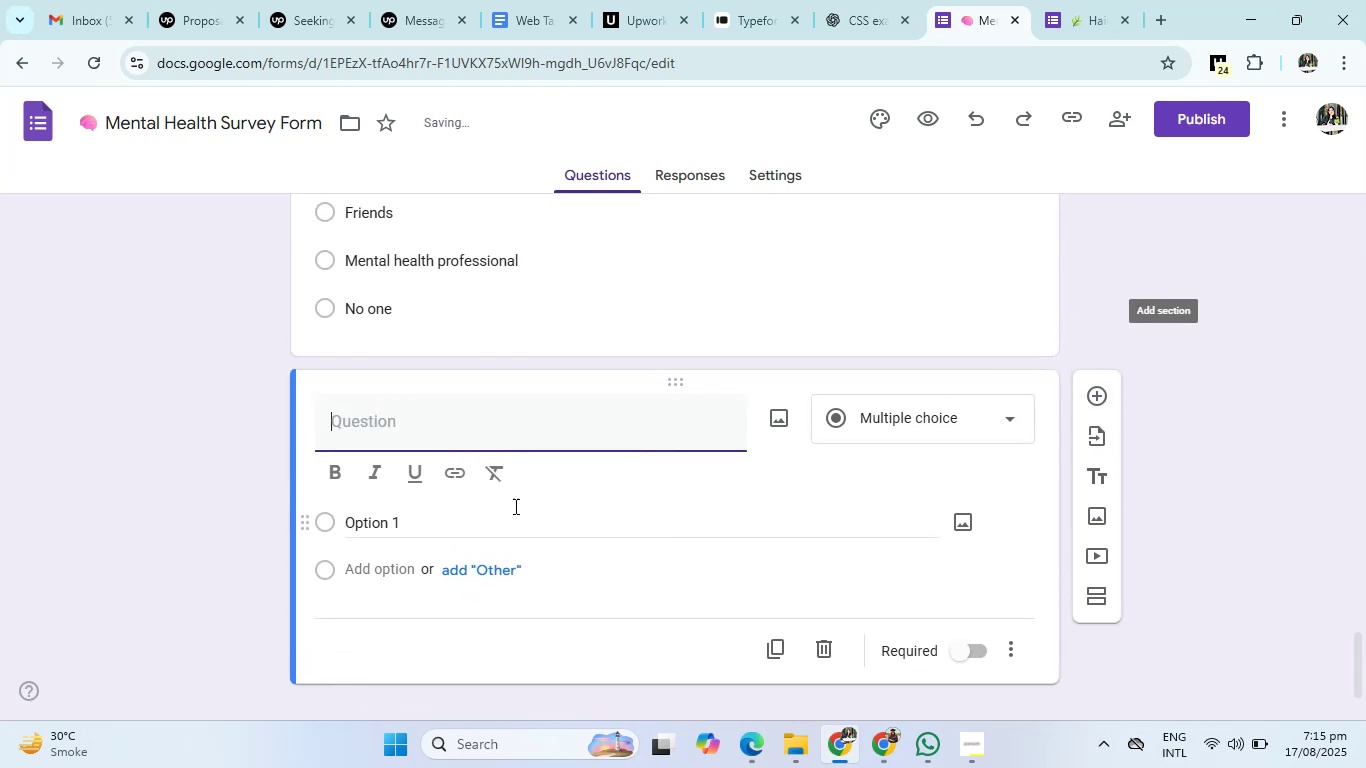 
key(Control+V)
 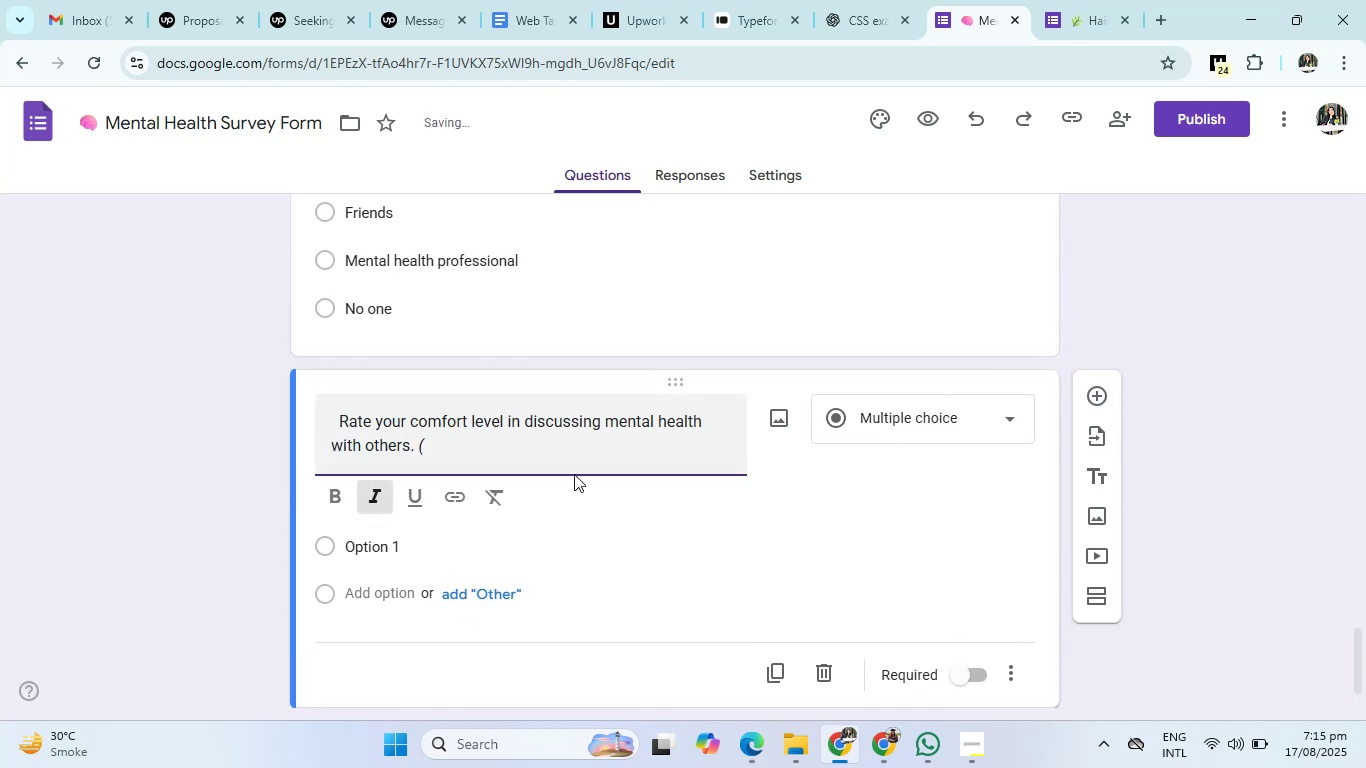 
left_click([500, 445])
 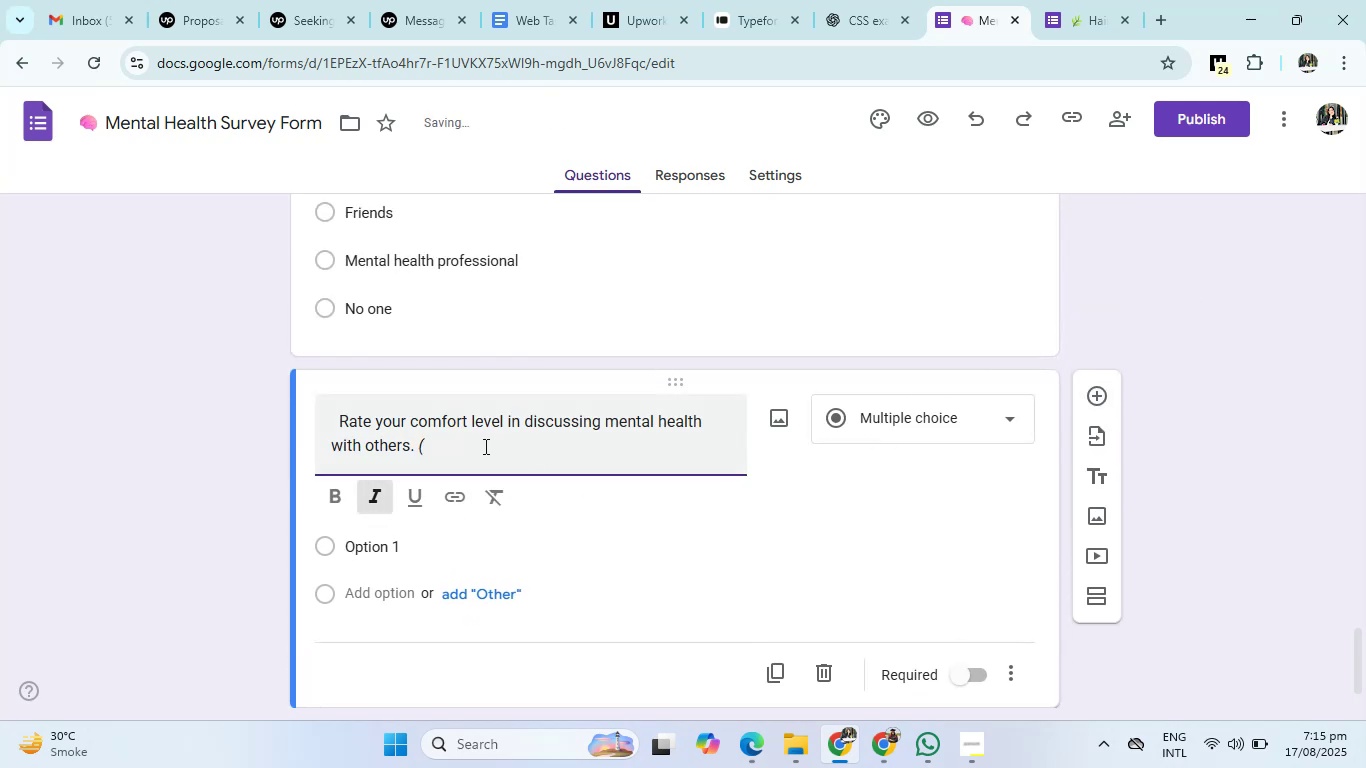 
key(Backspace)
 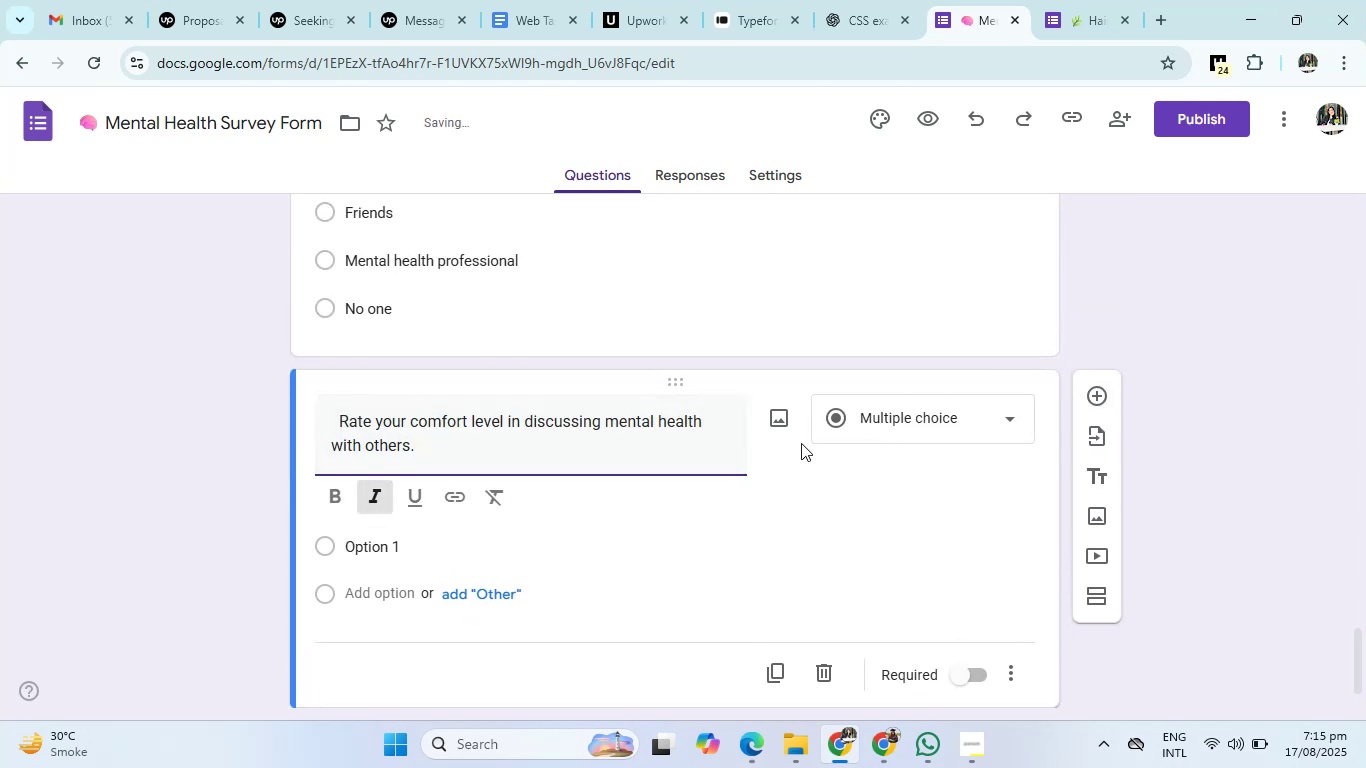 
left_click([863, 422])
 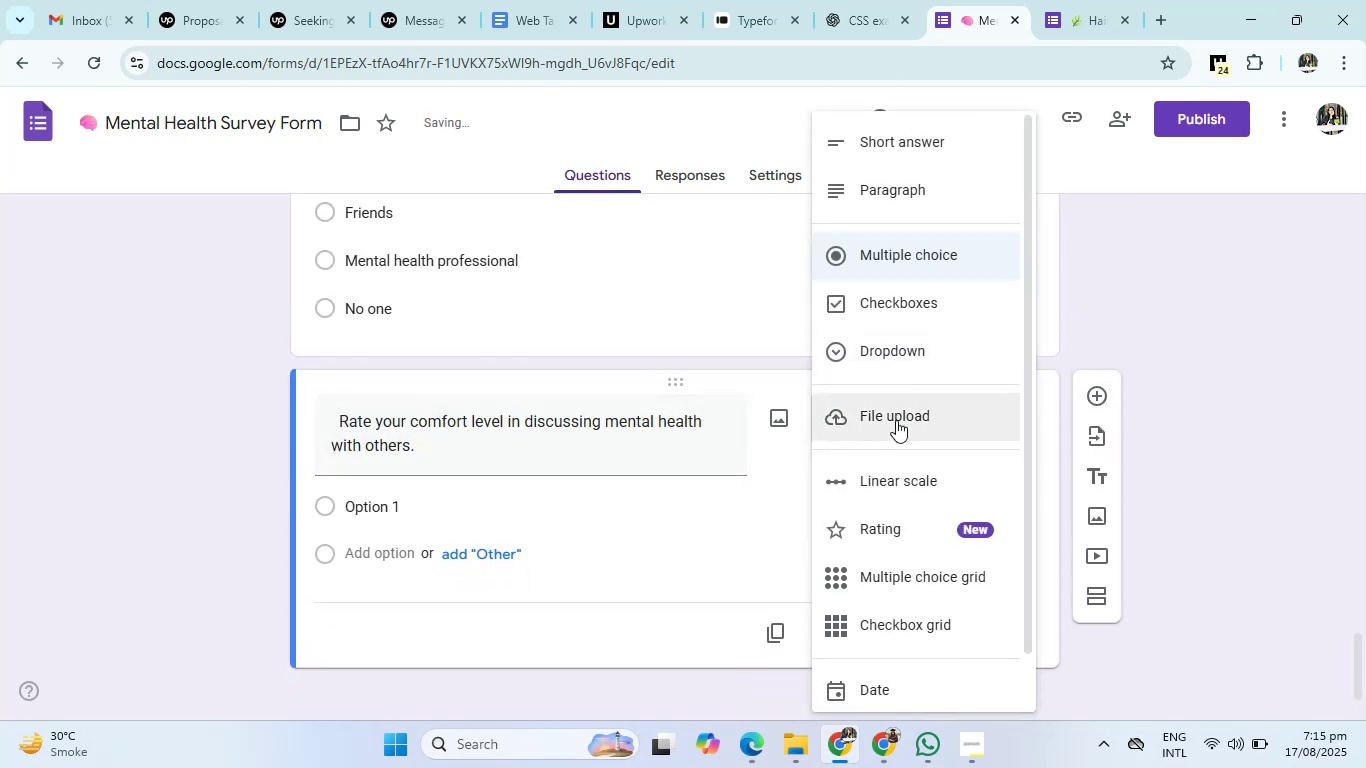 
left_click([895, 470])
 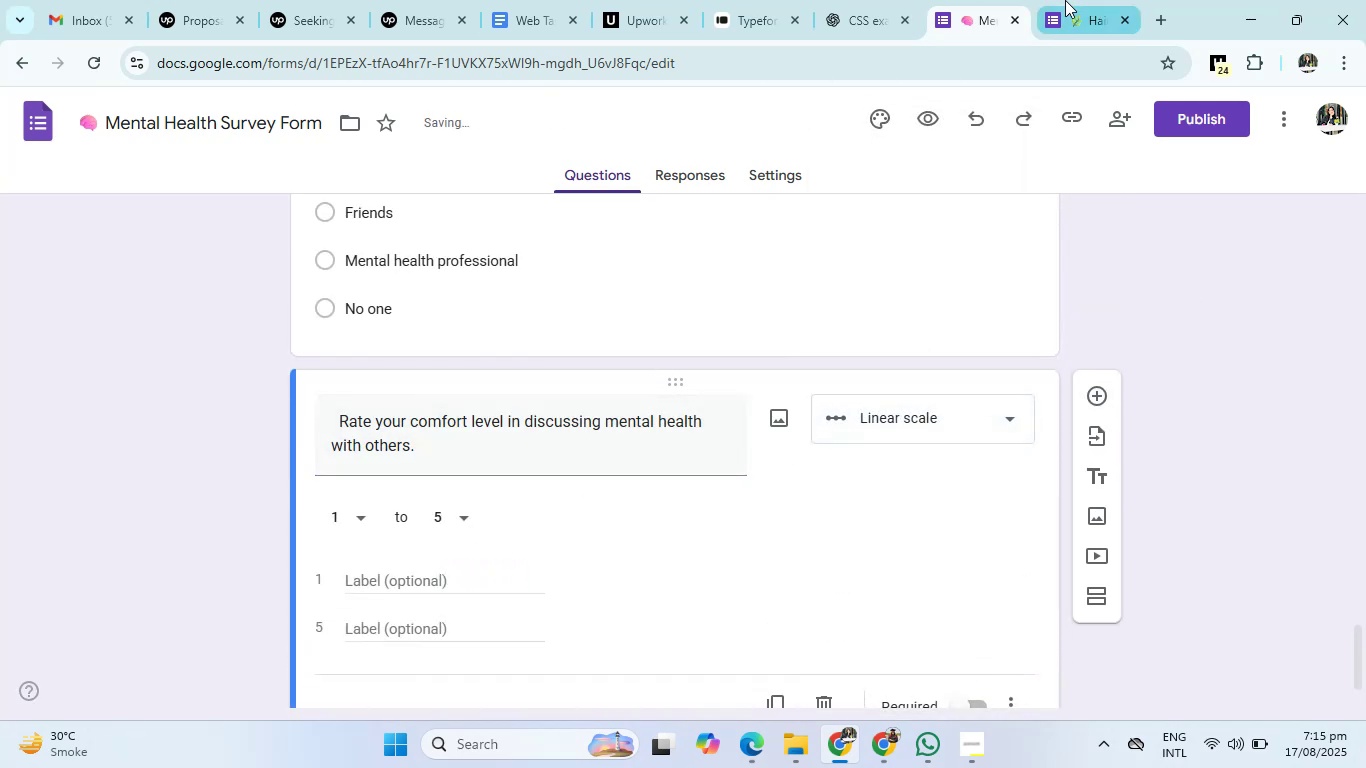 
left_click([883, 0])
 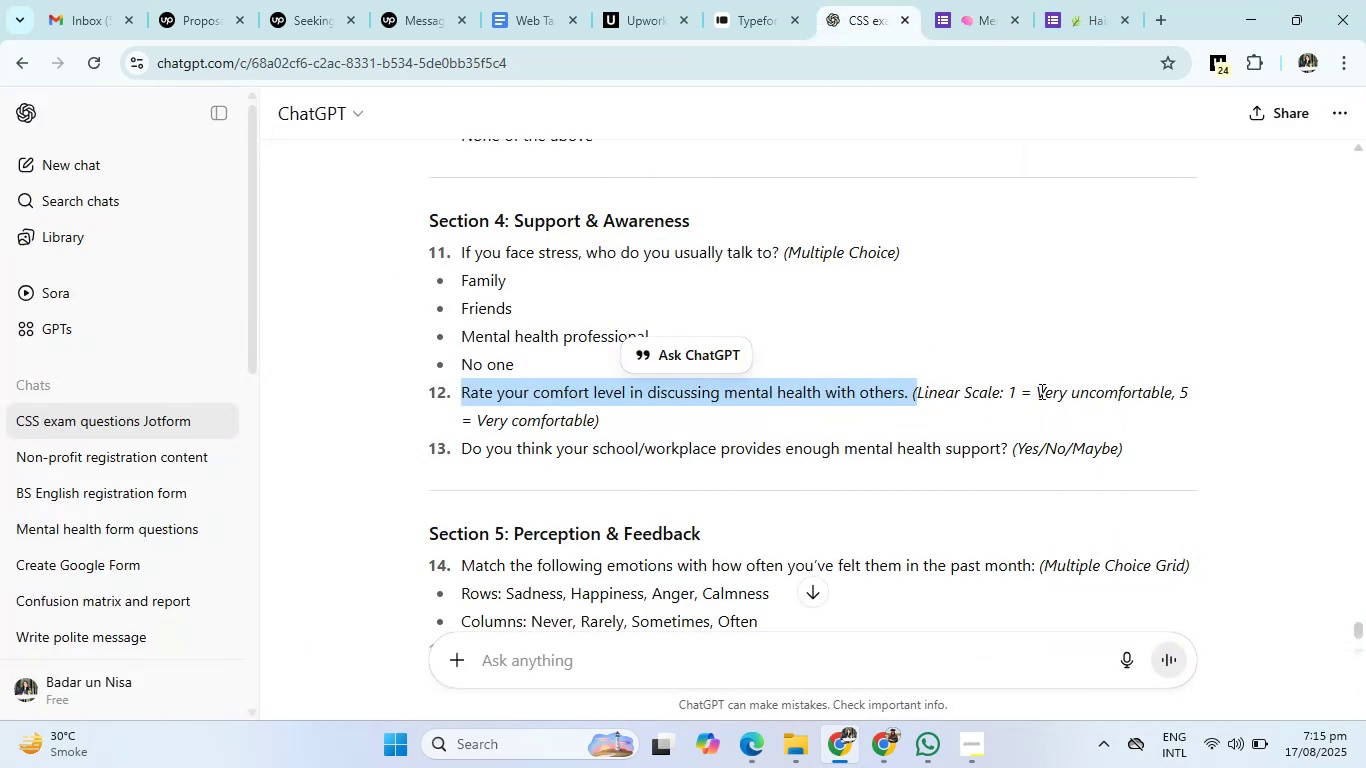 
left_click_drag(start_coordinate=[1036, 390], to_coordinate=[1171, 388])
 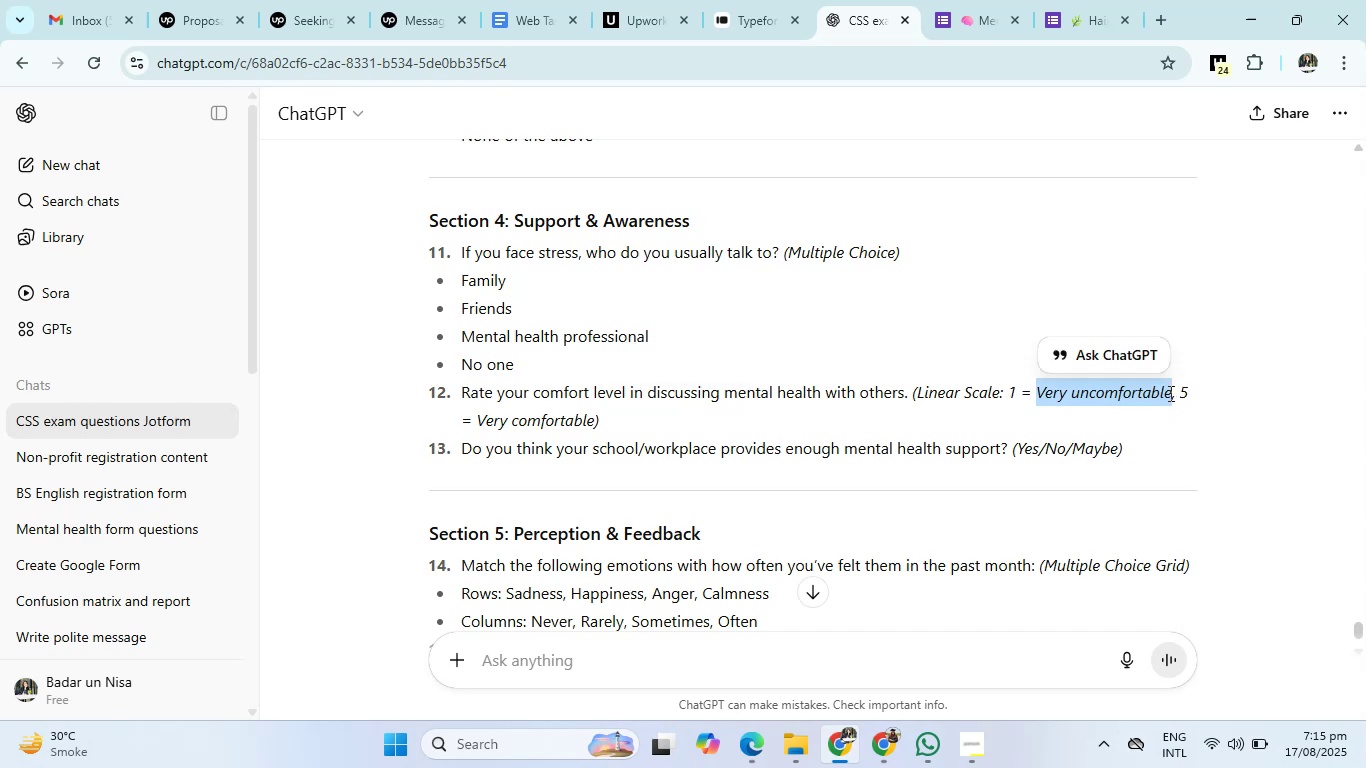 
key(Control+C)
 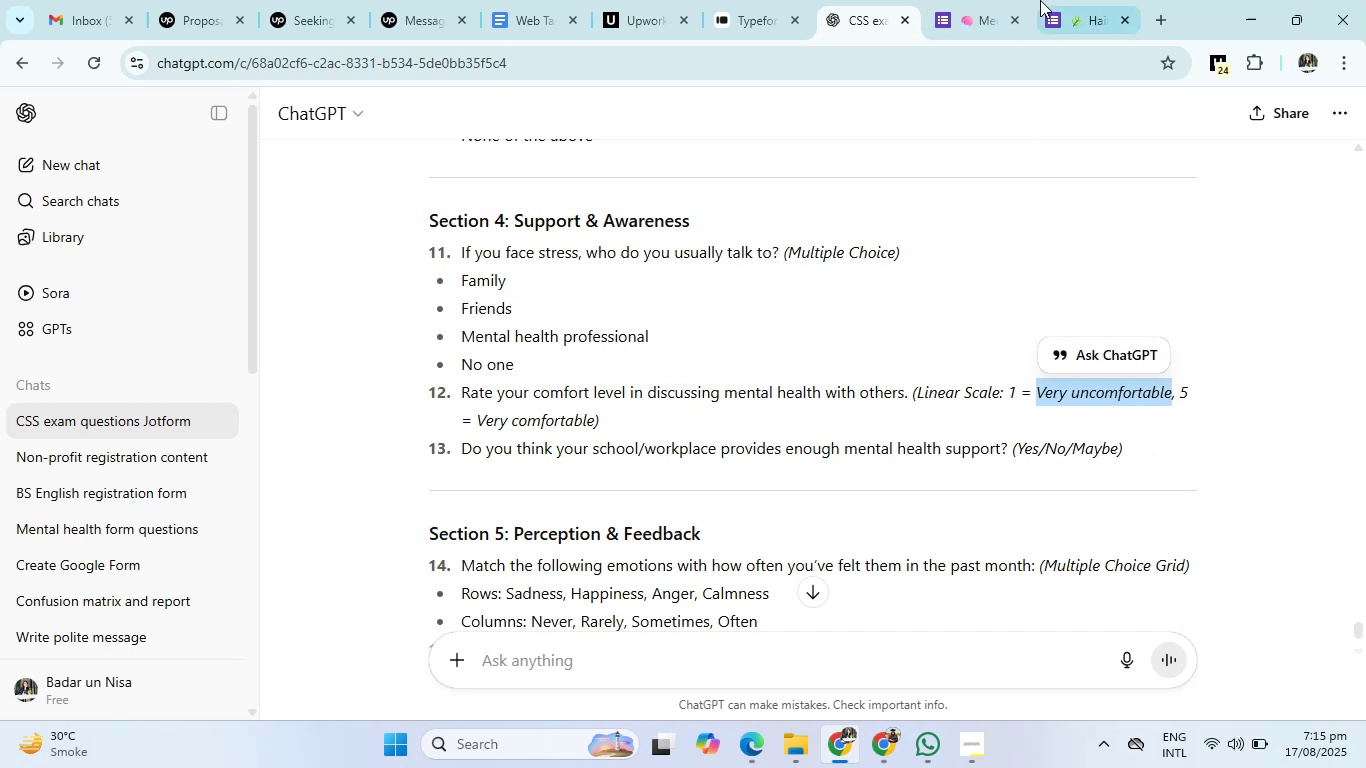 
left_click([1020, 0])
 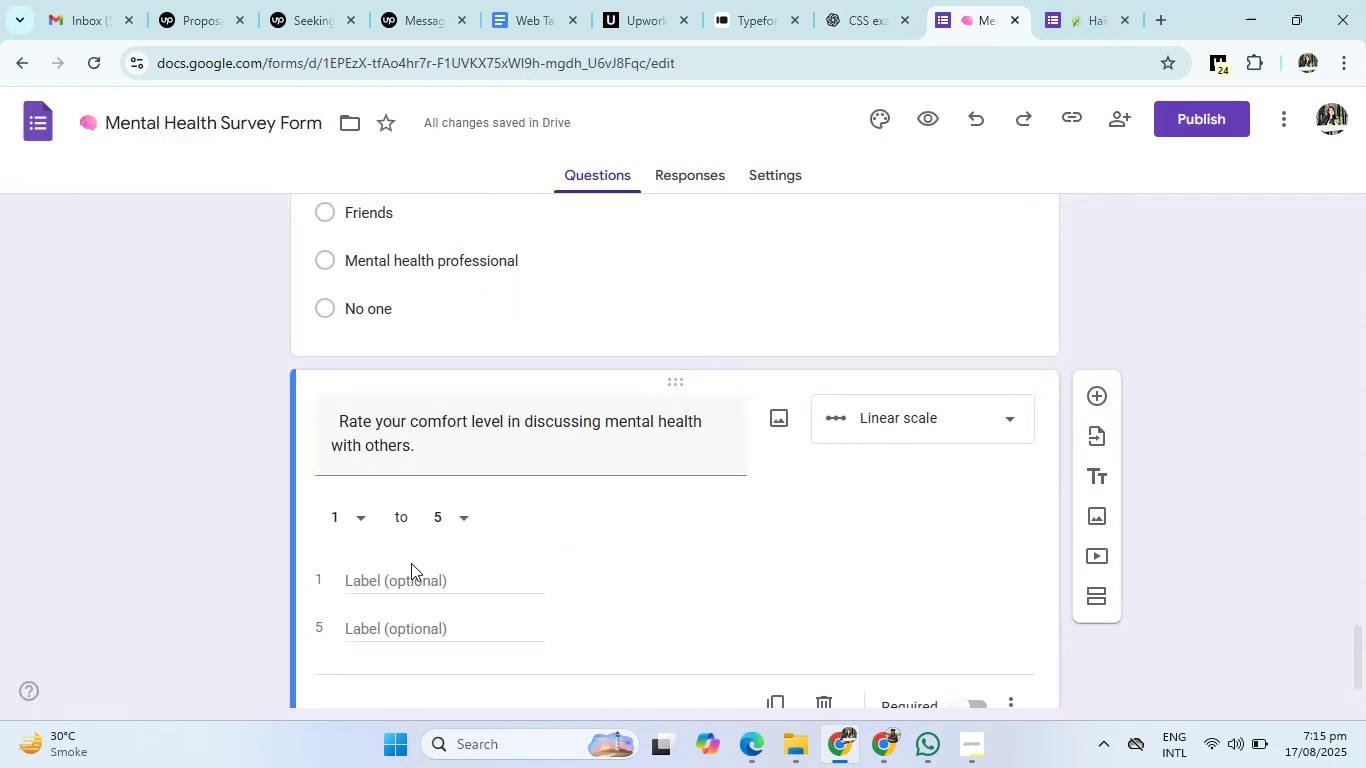 
key(Control+V)
 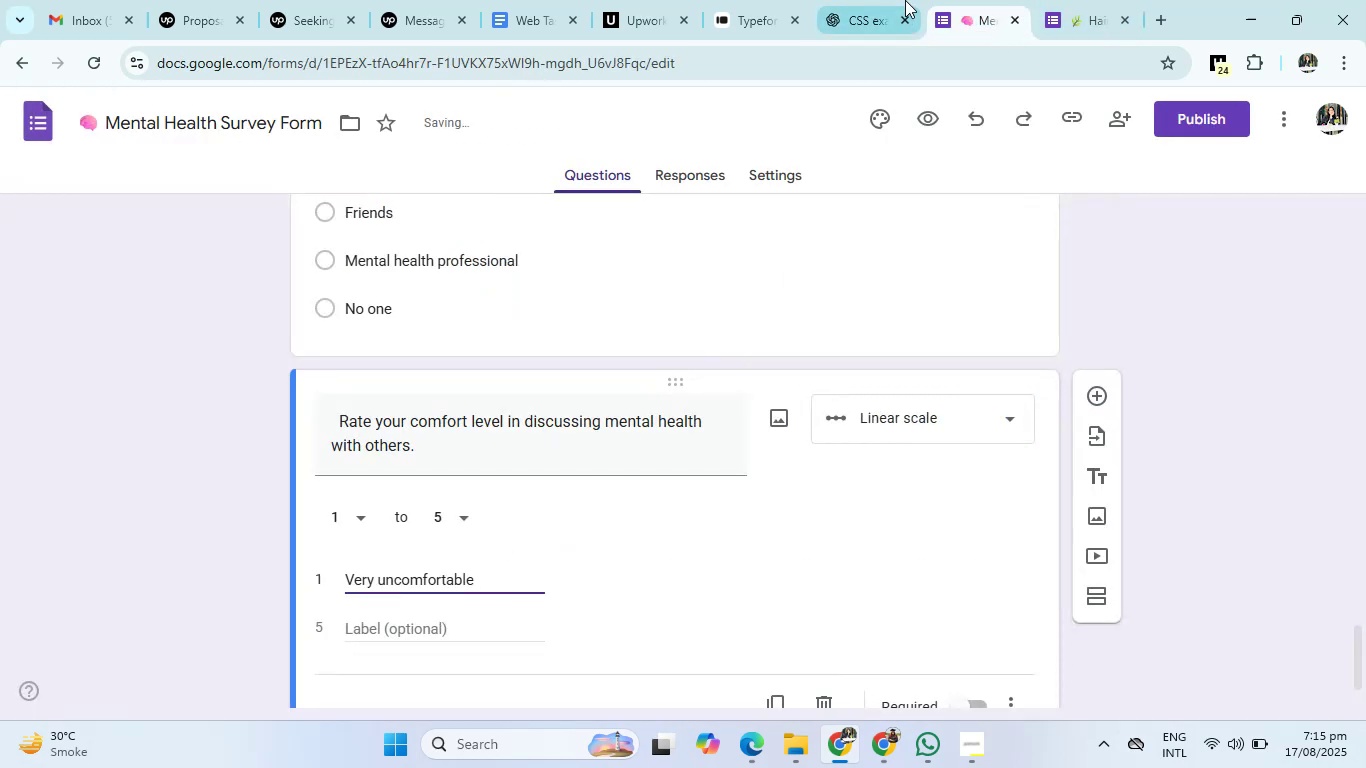 
left_click([890, 0])
 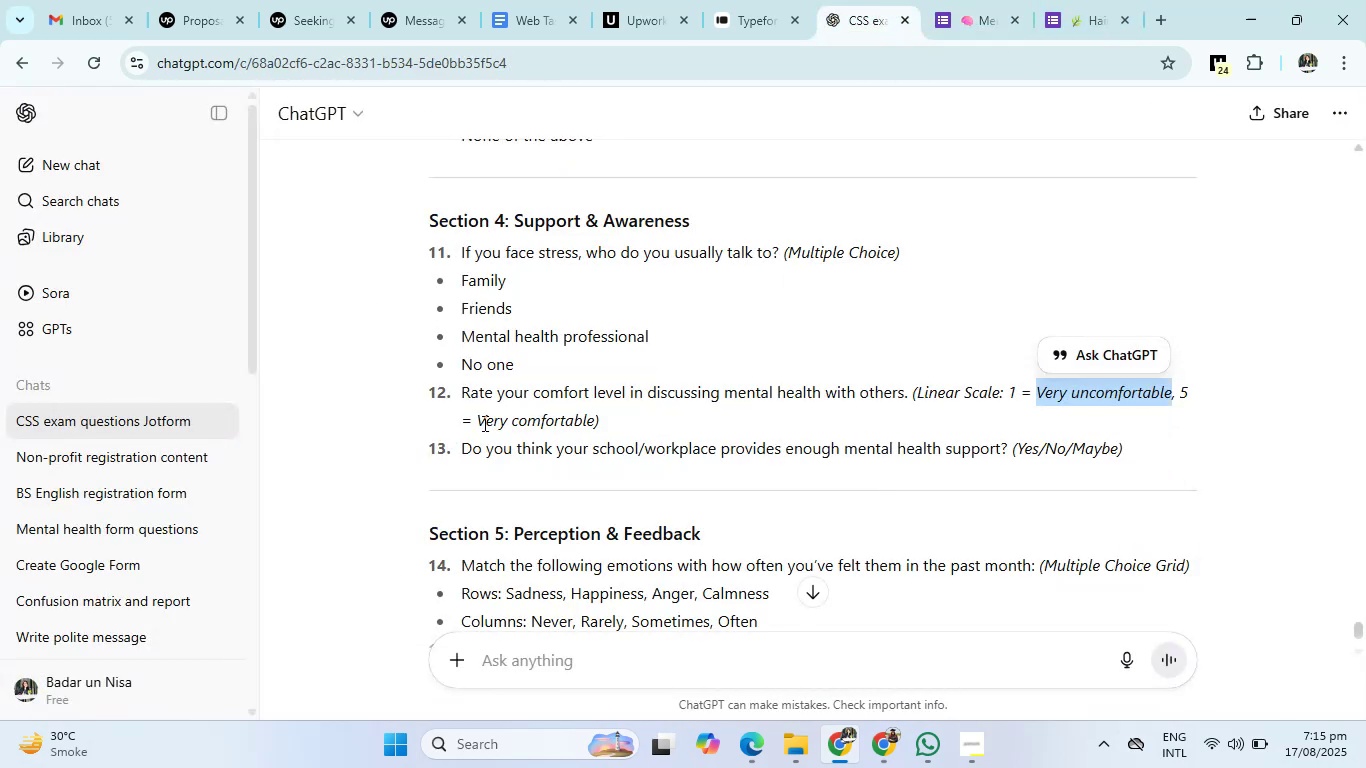 
left_click_drag(start_coordinate=[475, 423], to_coordinate=[595, 423])
 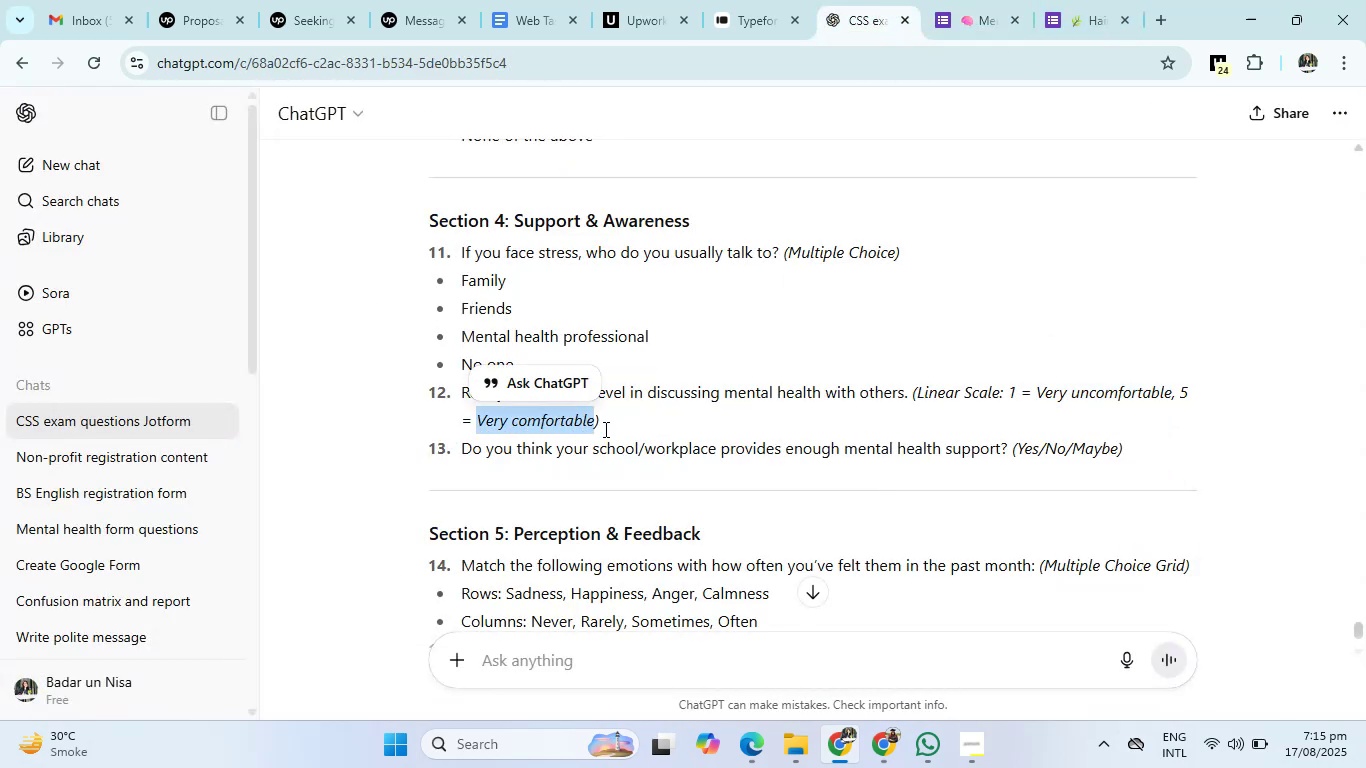 
key(Control+C)
 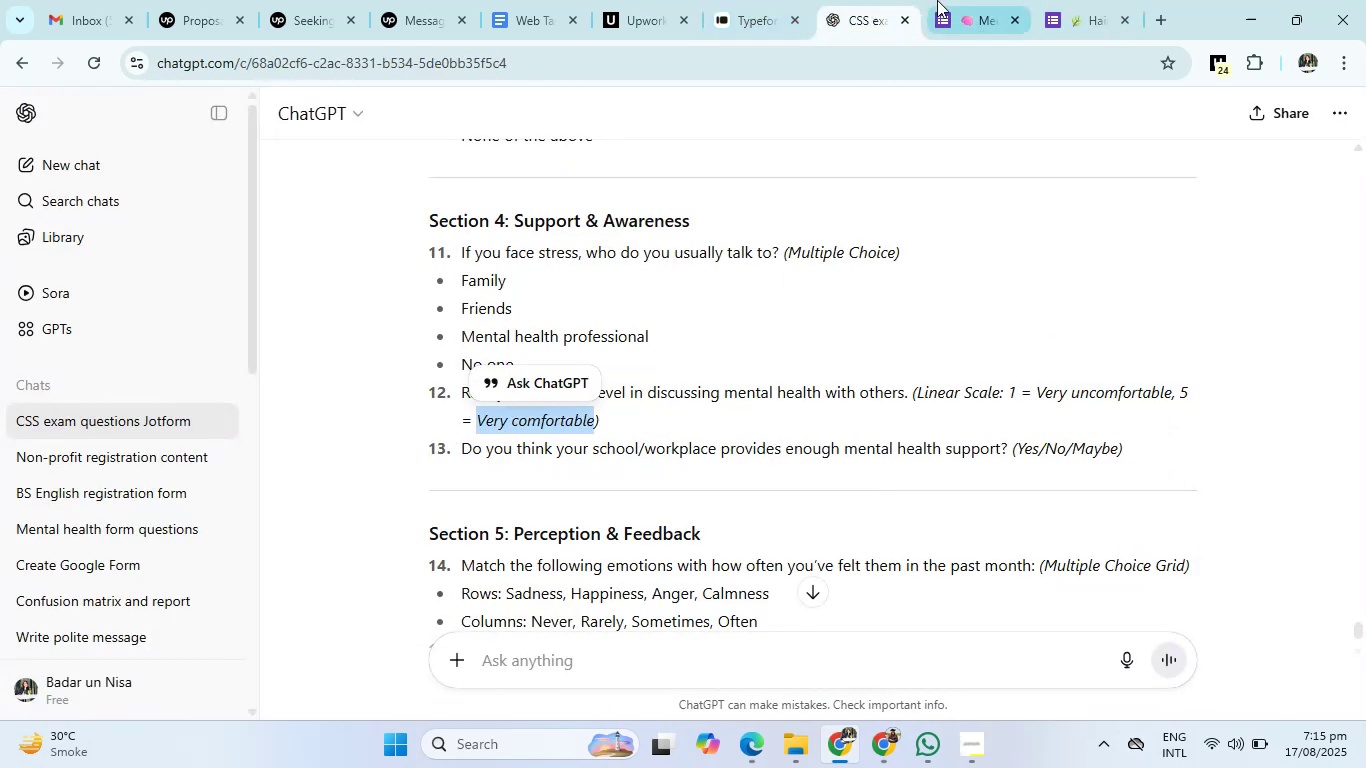 
left_click([967, 0])
 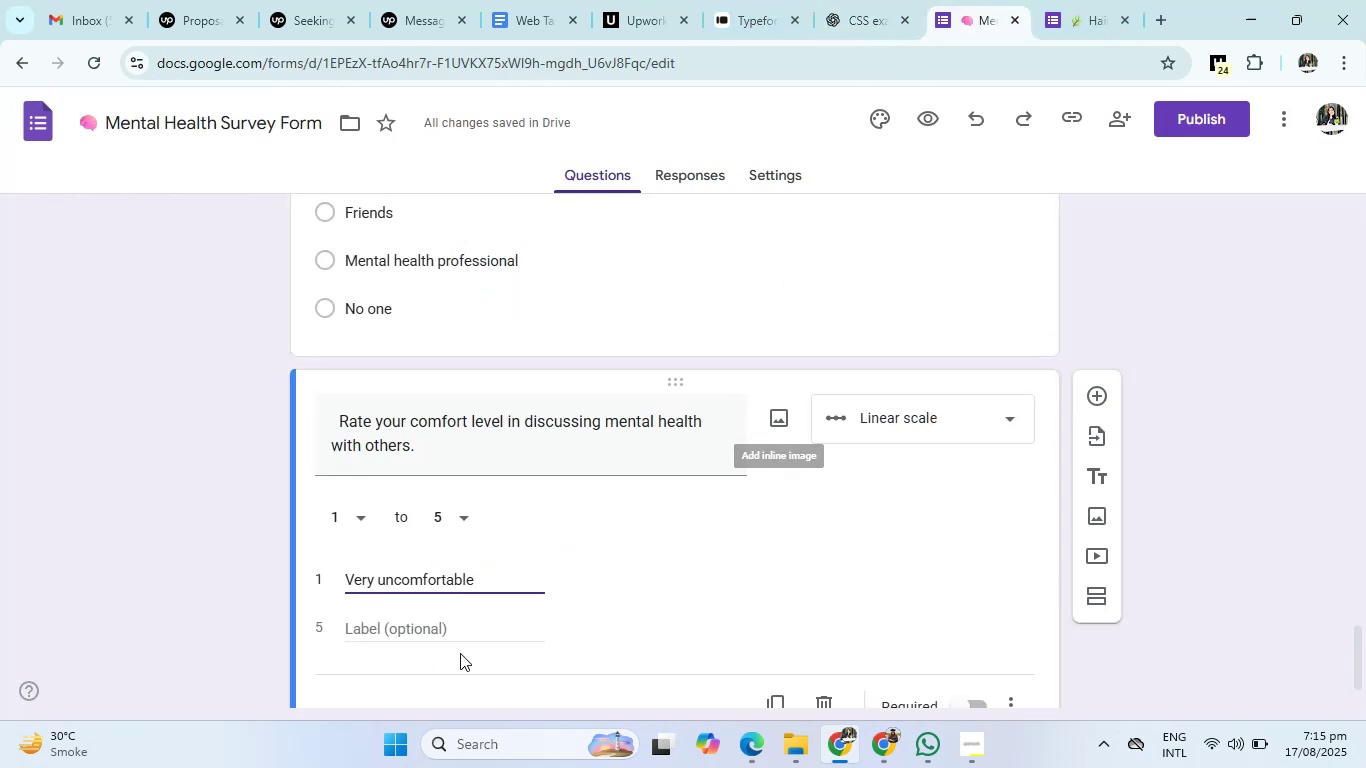 
left_click([442, 639])
 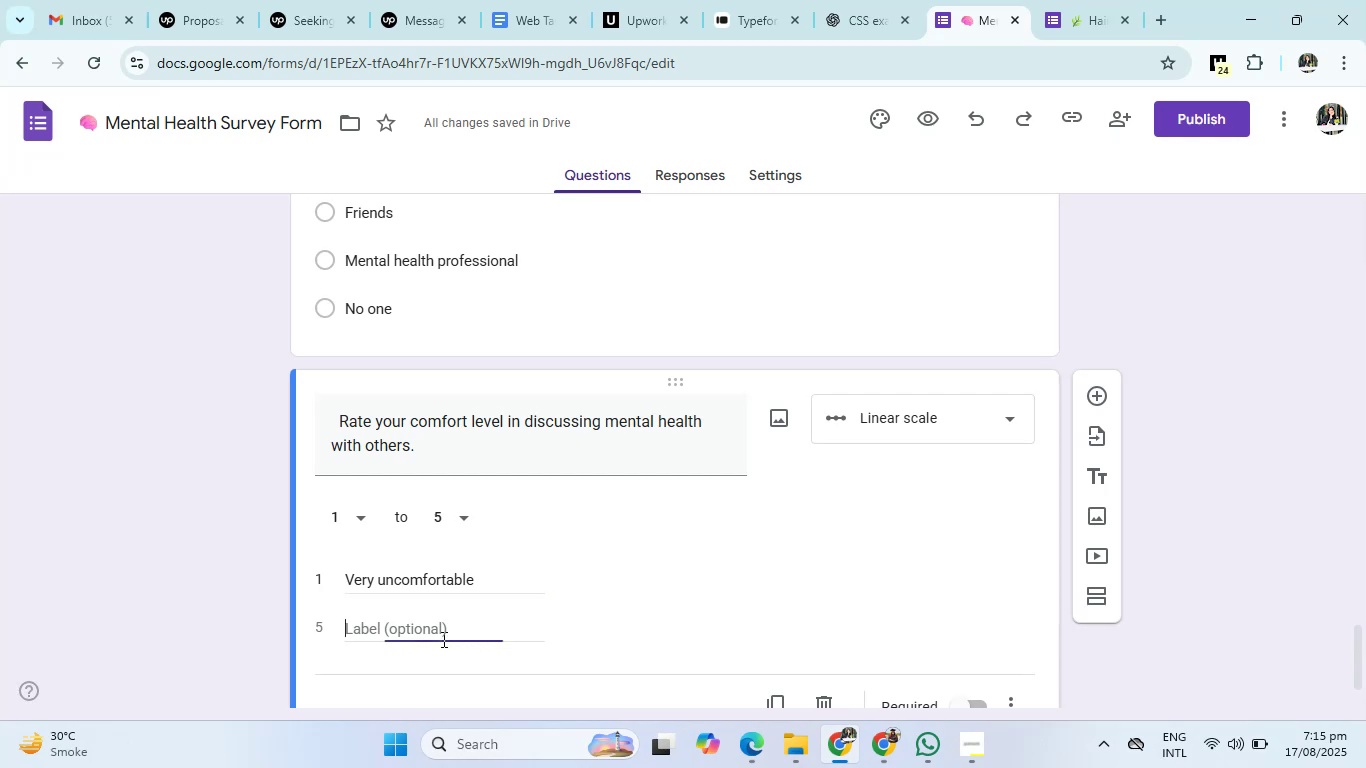 
key(Control+V)
 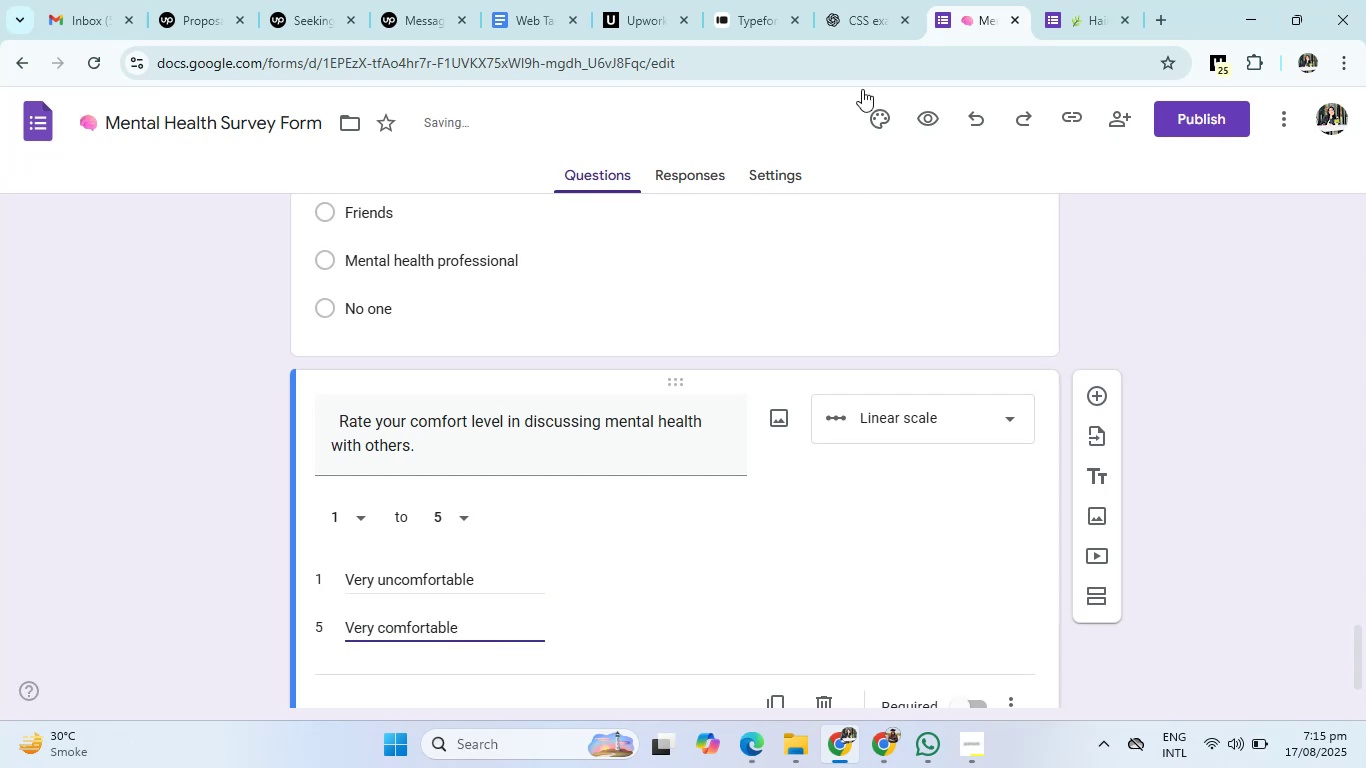 
left_click([855, 9])
 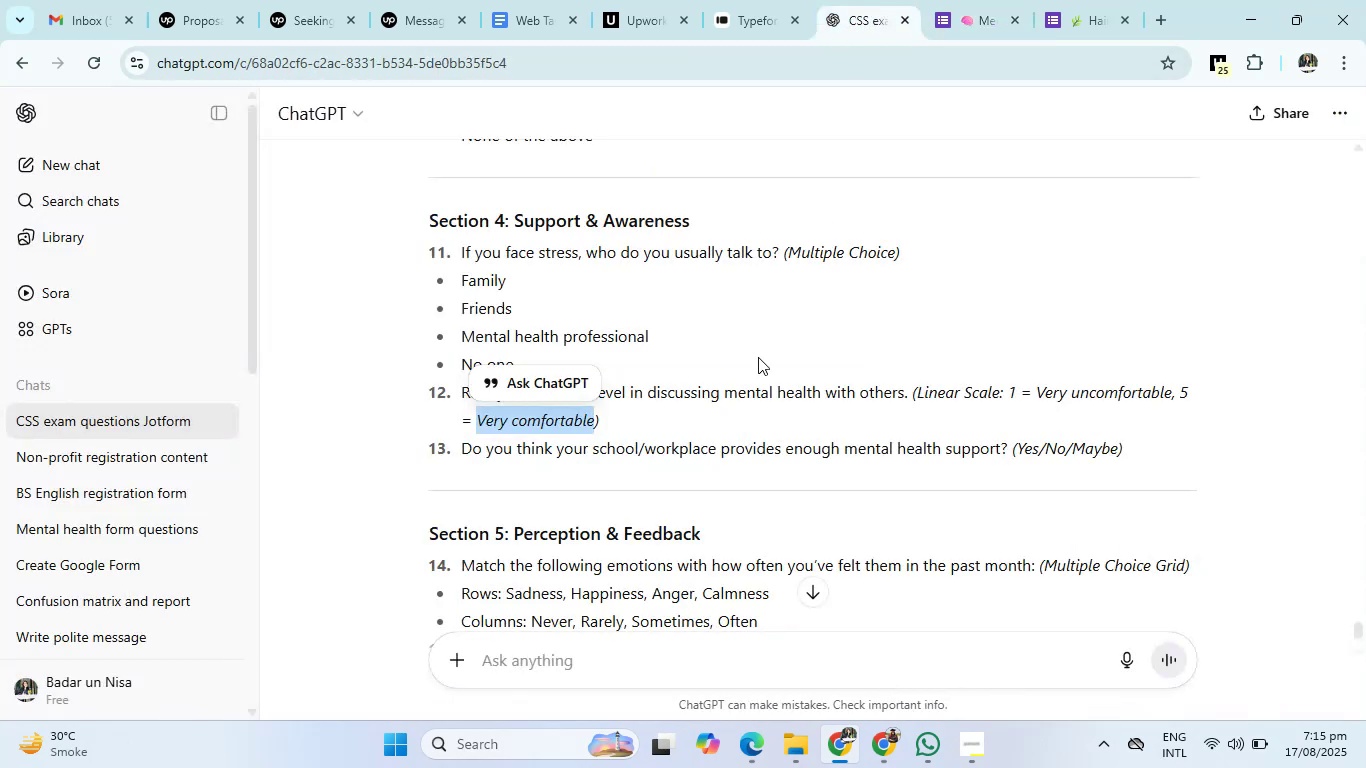 
scroll: coordinate [642, 496], scroll_direction: down, amount: 1.0
 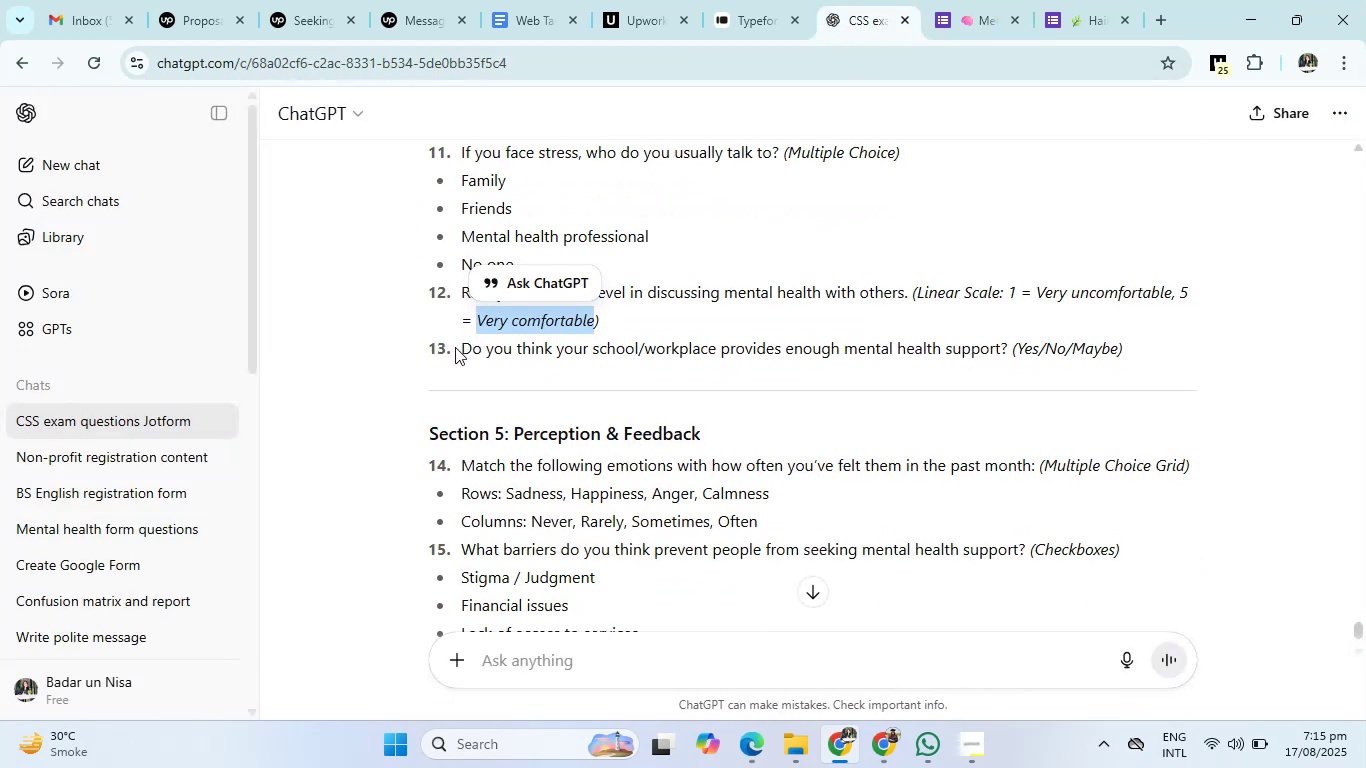 
left_click_drag(start_coordinate=[461, 348], to_coordinate=[1005, 350])
 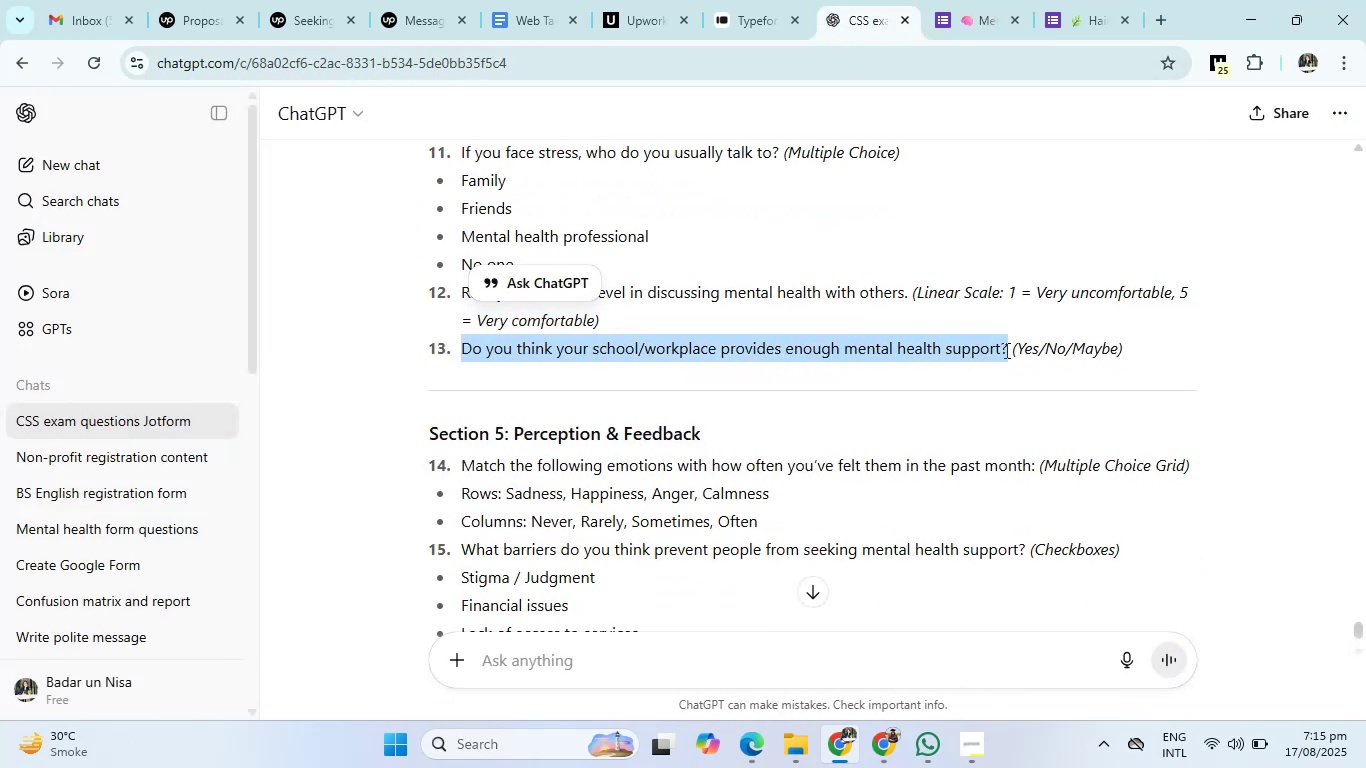 
key(Control+C)
 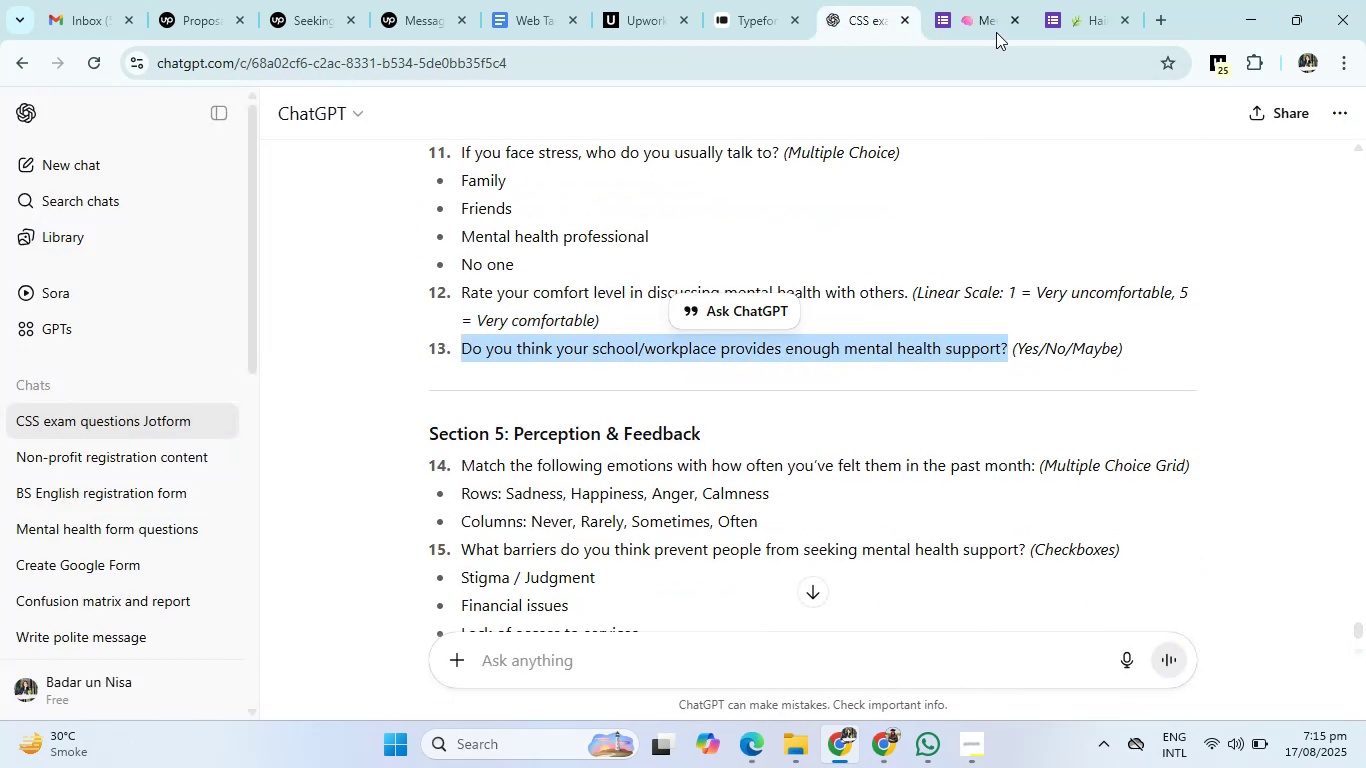 
left_click([992, 13])
 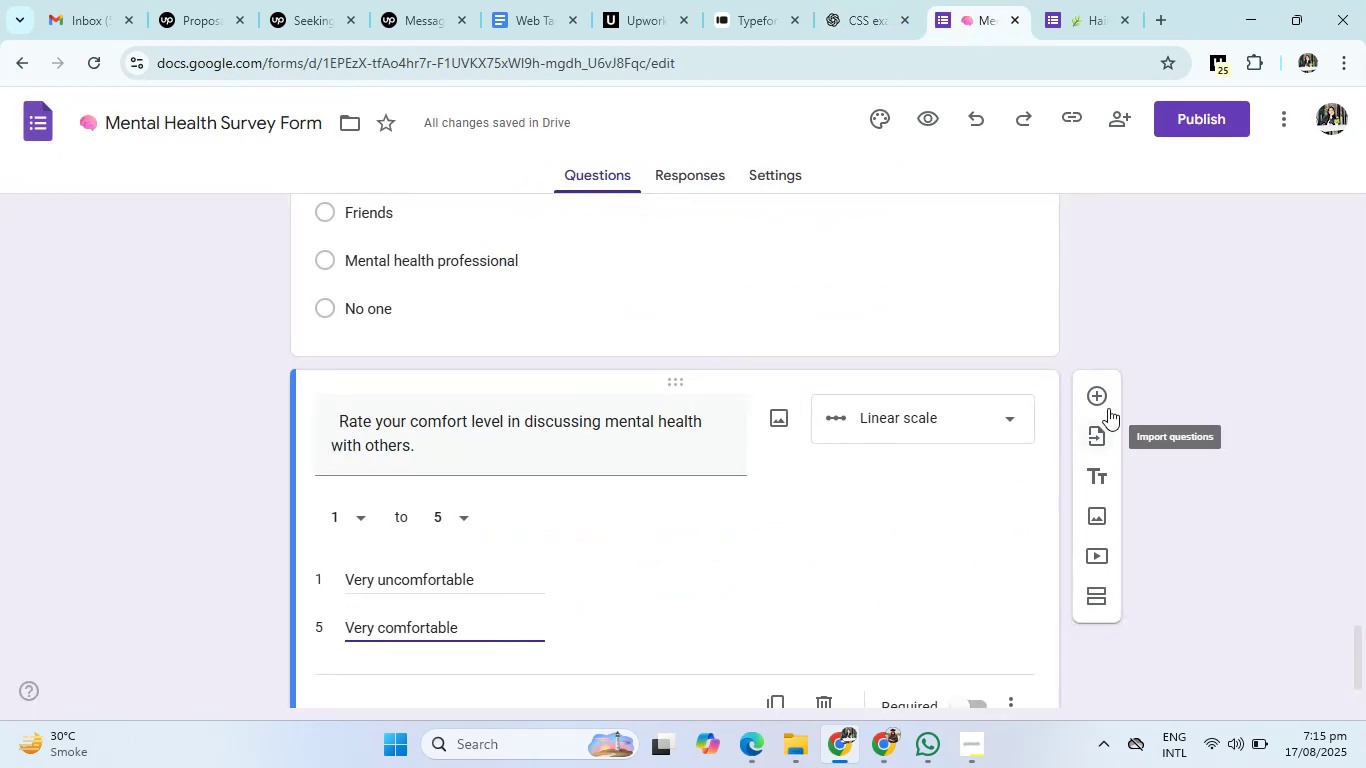 
left_click([1102, 401])
 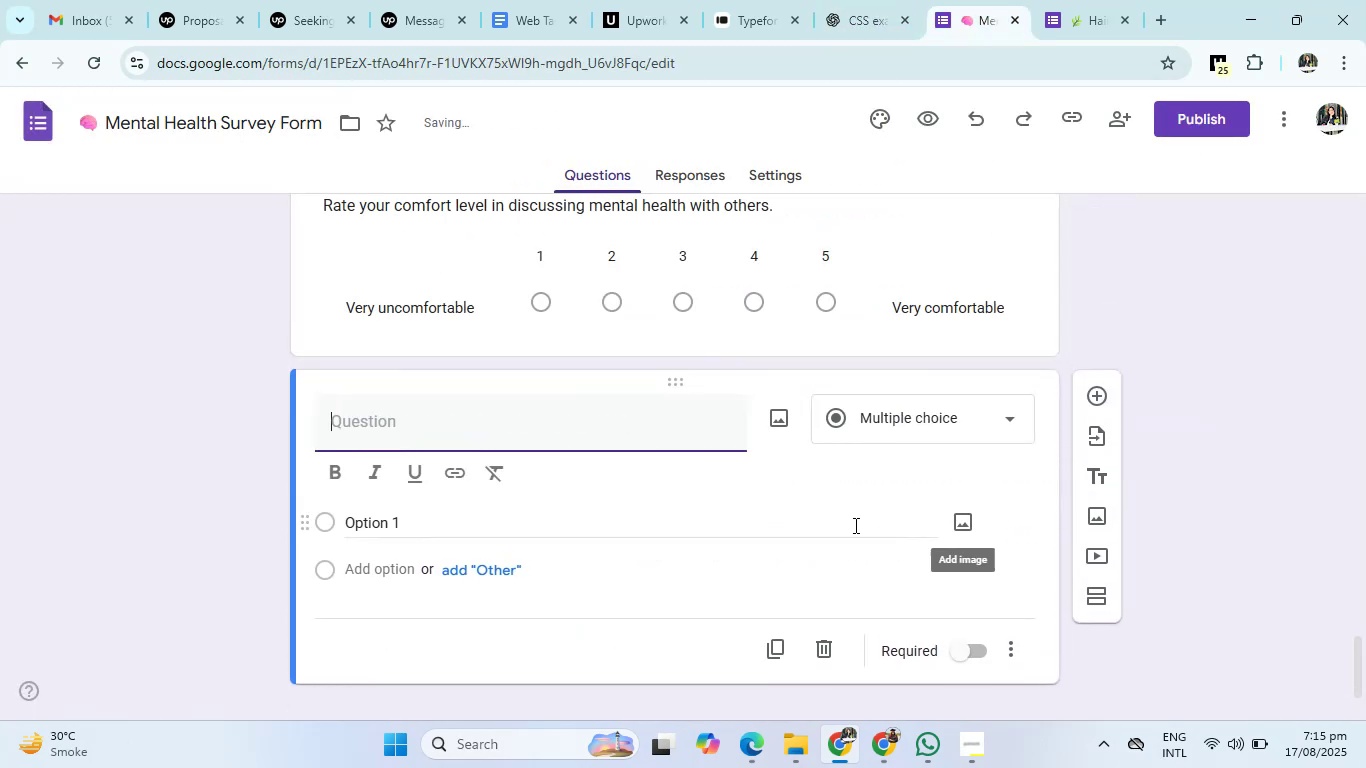 
scroll: coordinate [782, 521], scroll_direction: down, amount: 1.0
 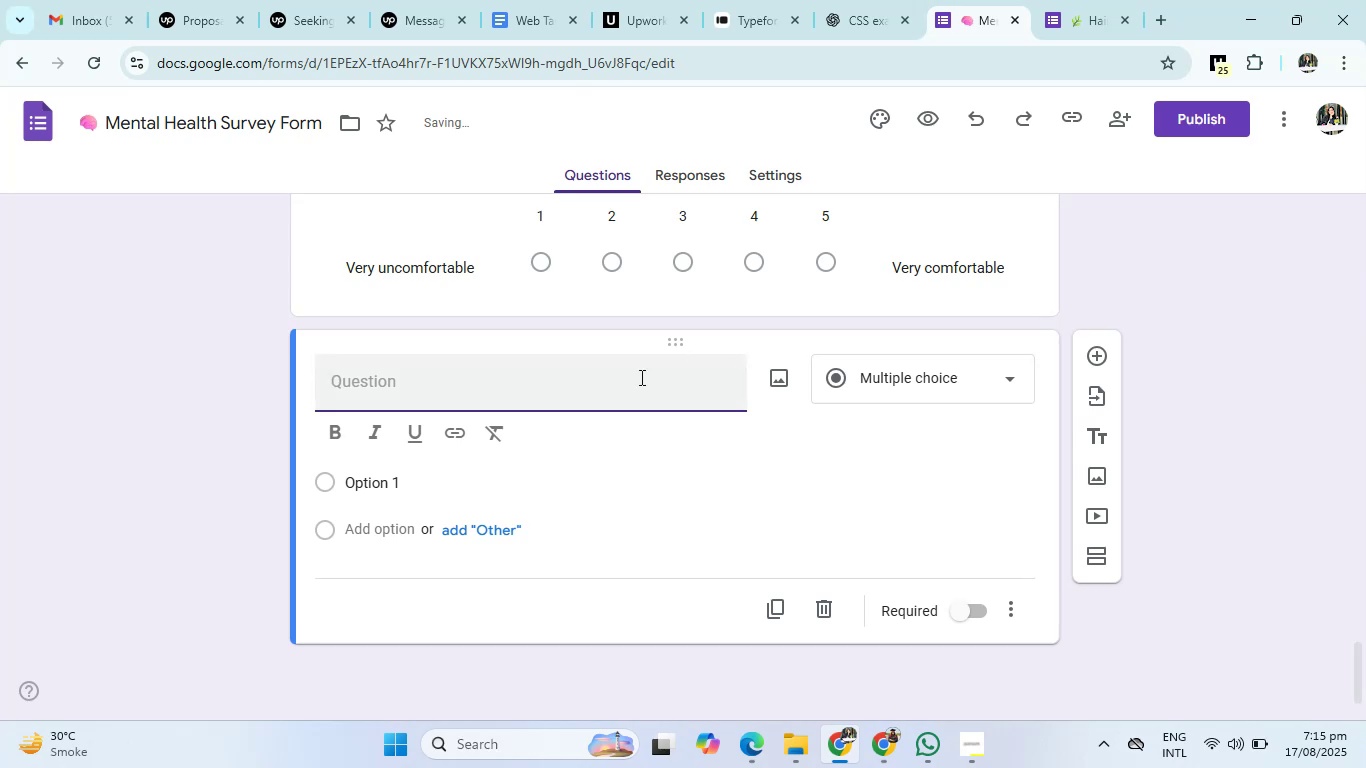 
left_click([545, 388])
 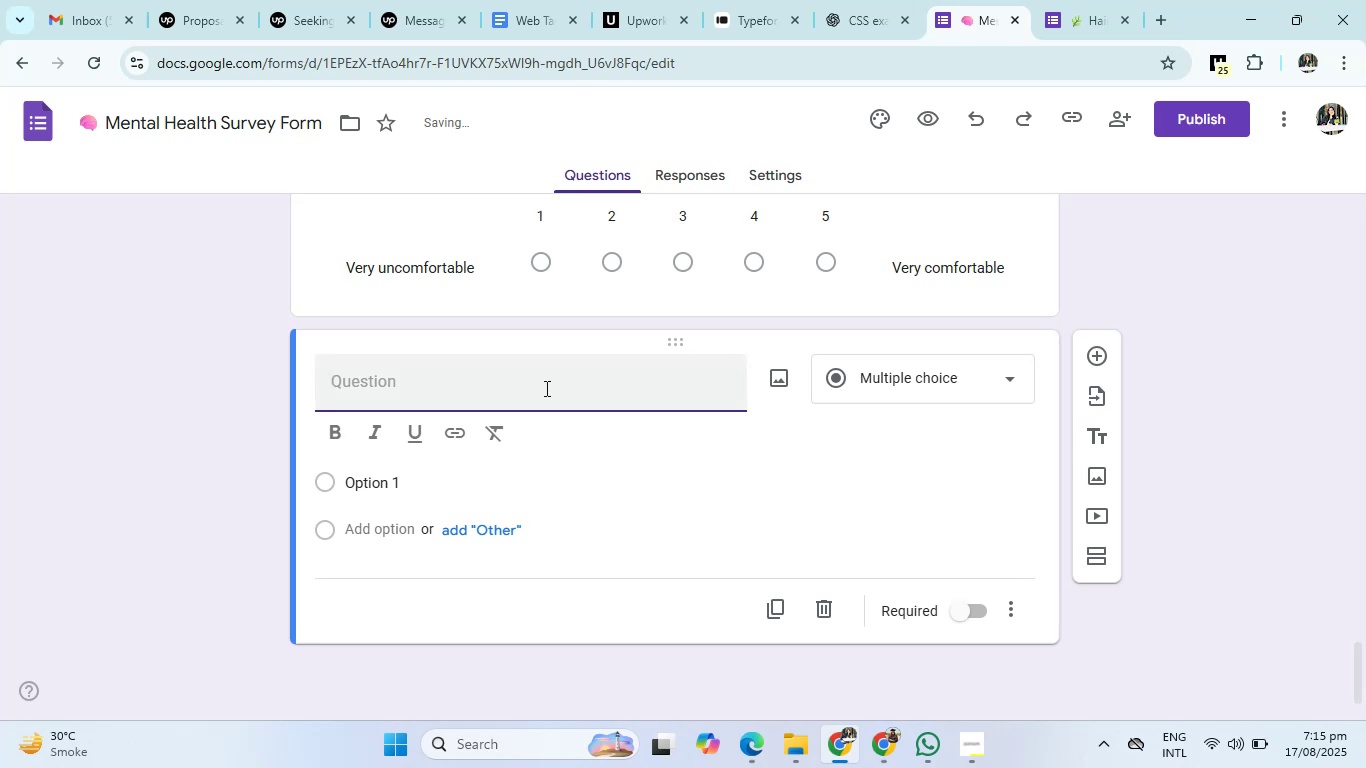 
key(Control+V)
 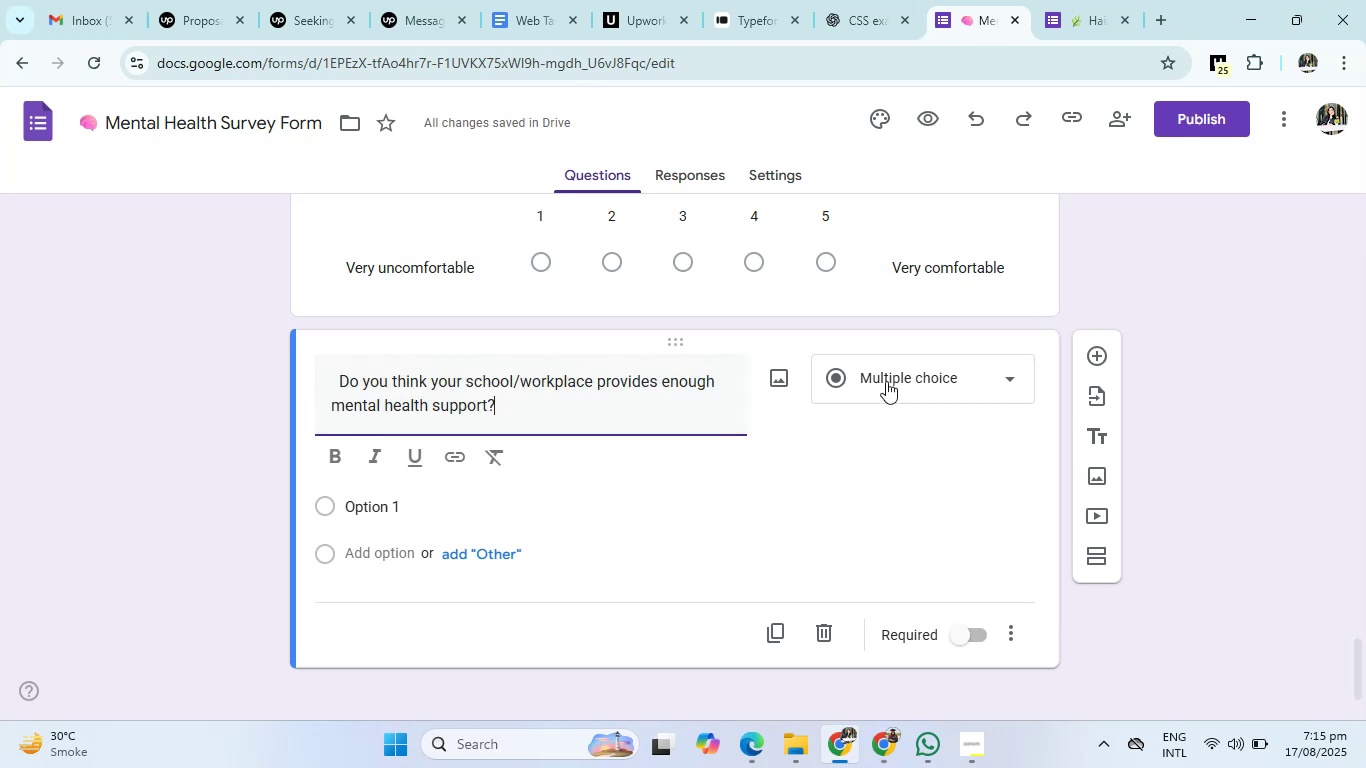 
left_click([897, 381])
 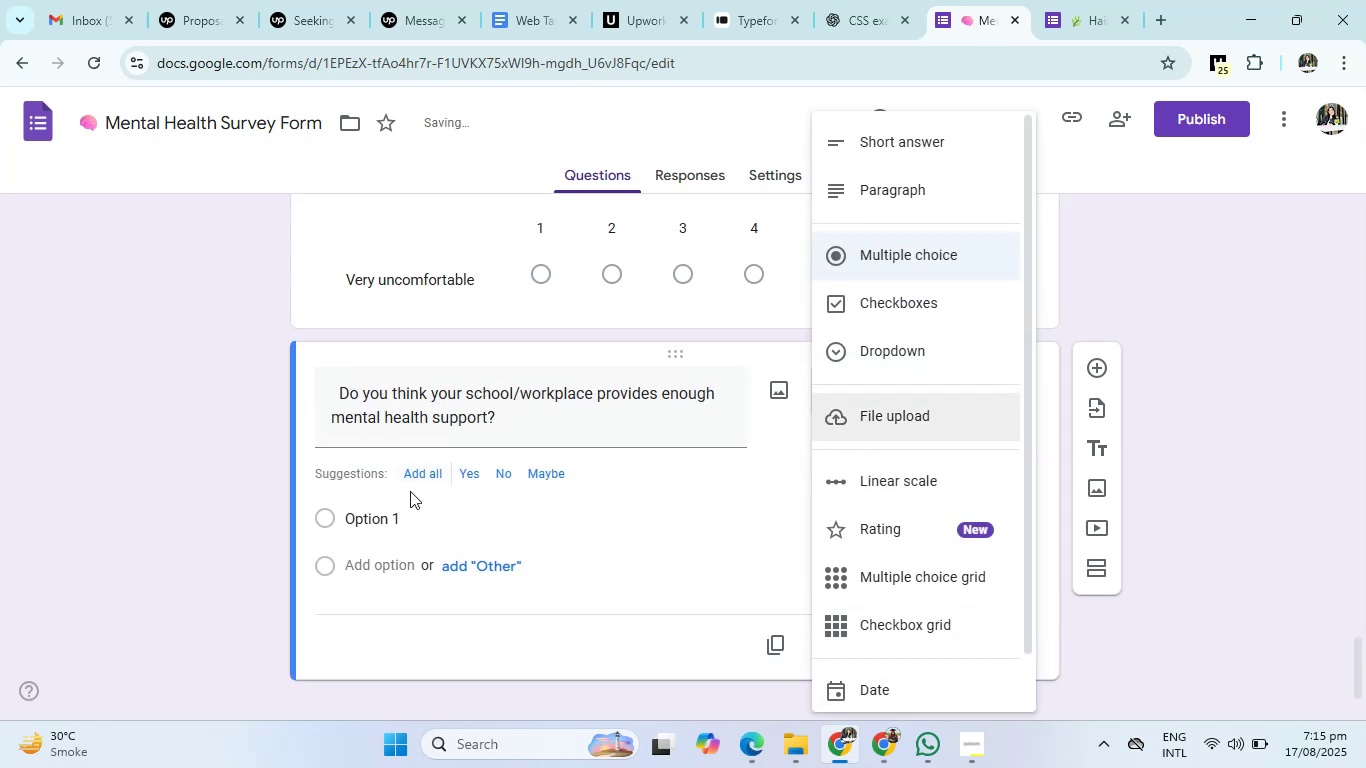 
left_click([375, 492])
 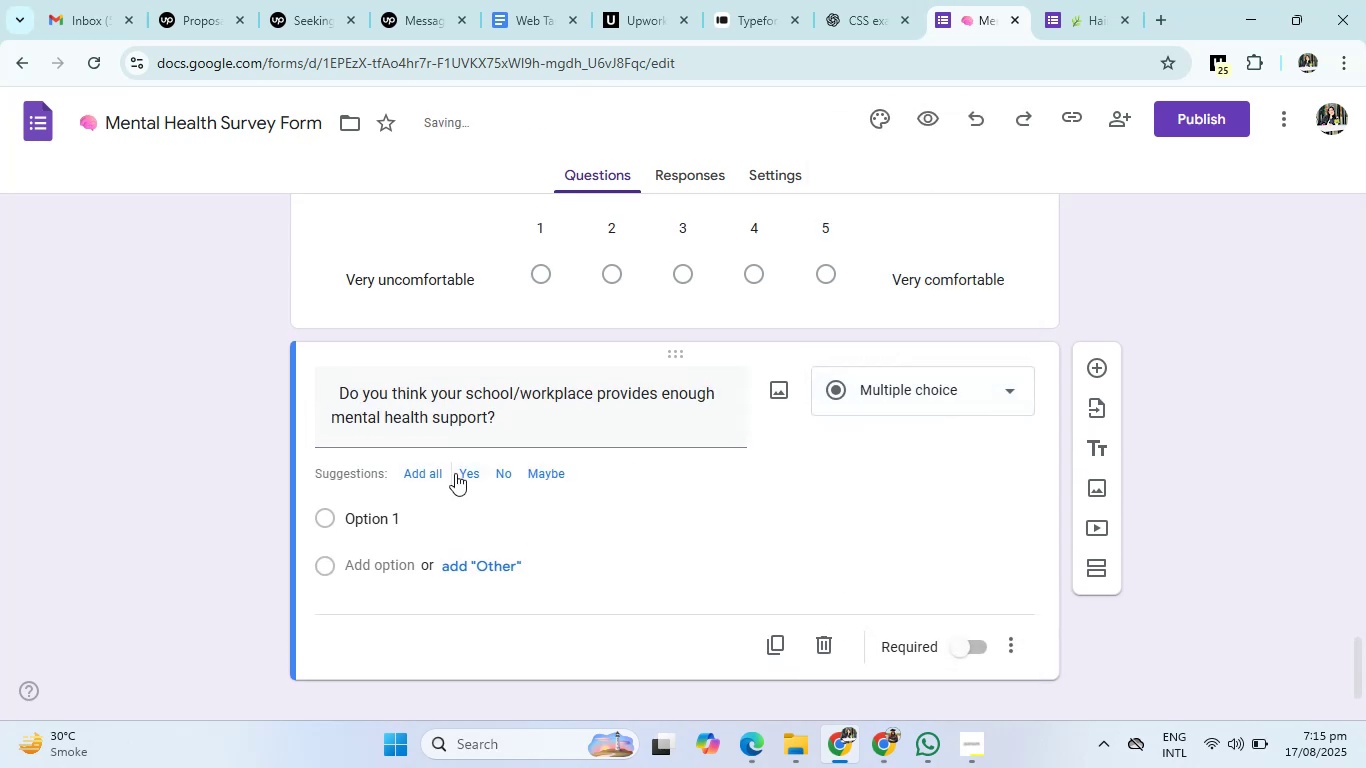 
left_click([462, 471])
 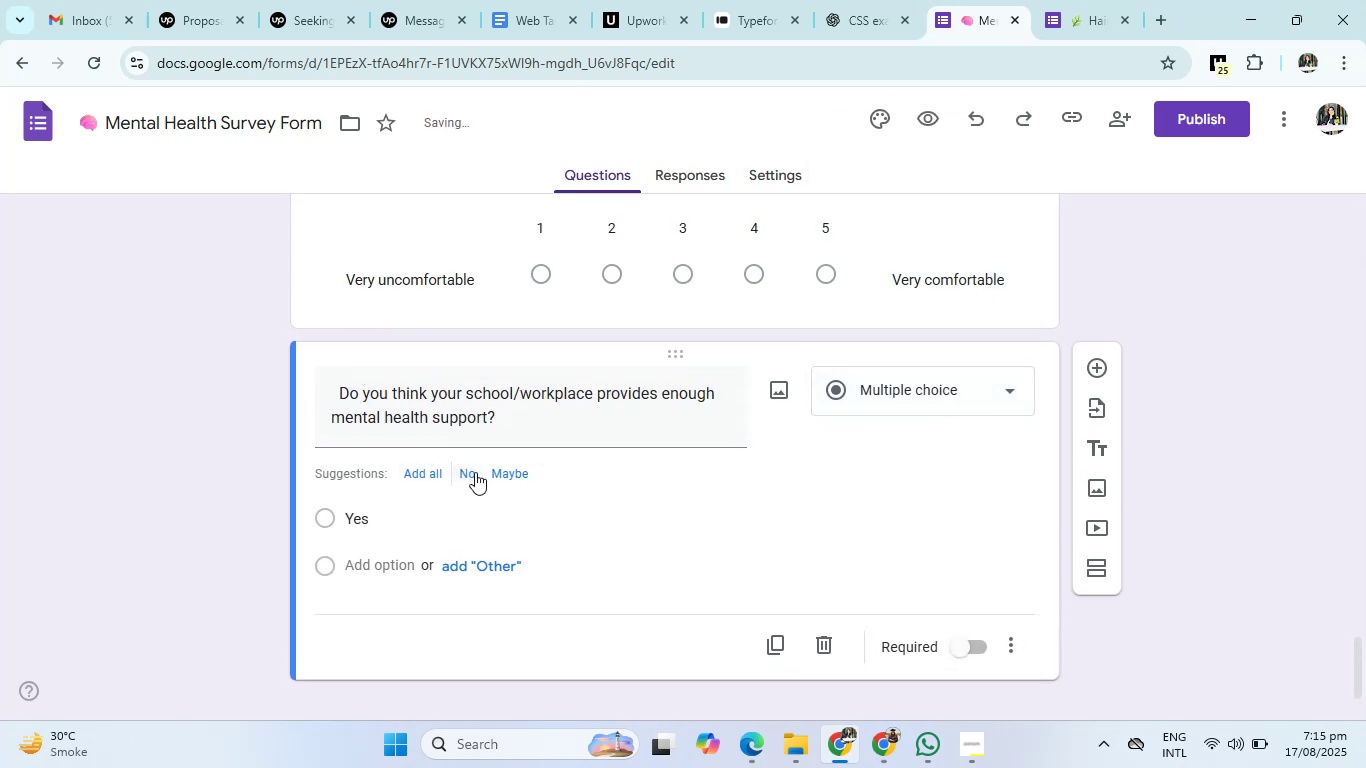 
left_click([471, 473])
 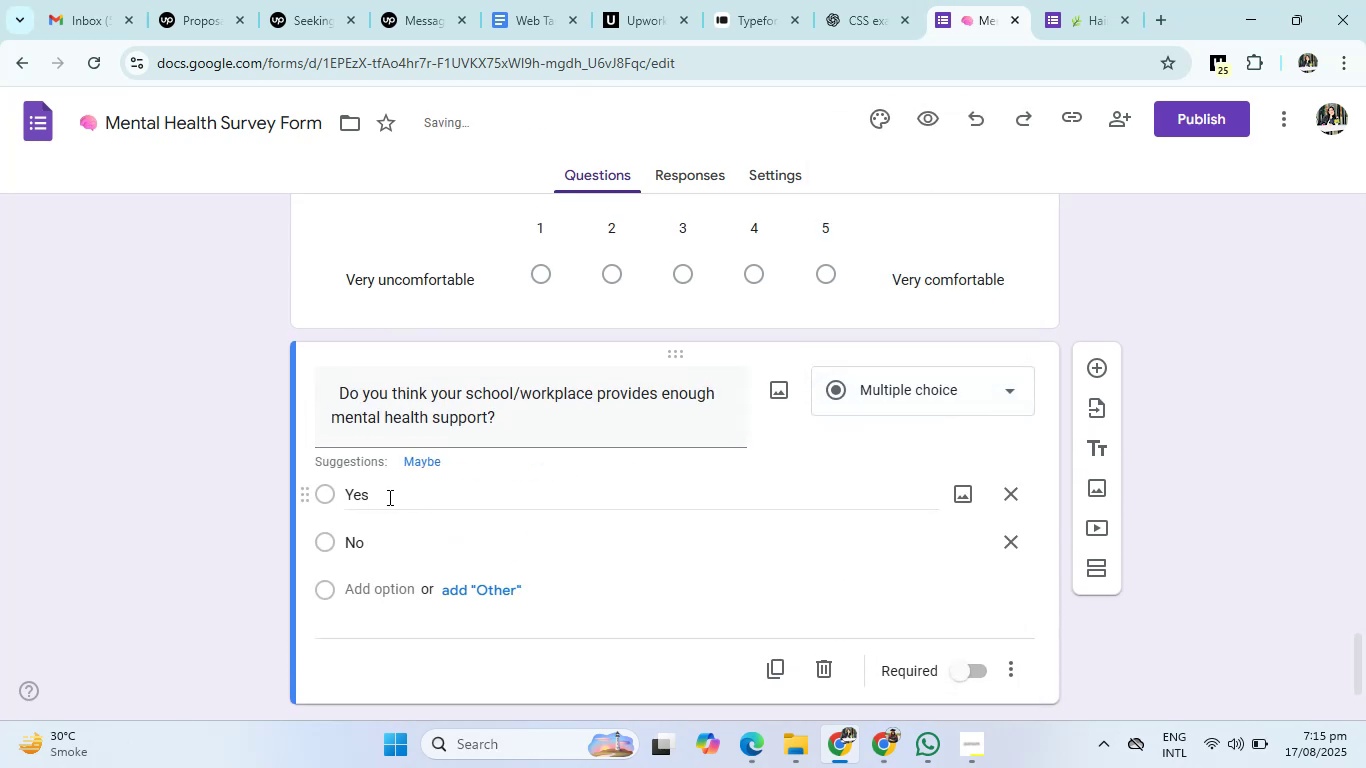 
left_click([418, 466])
 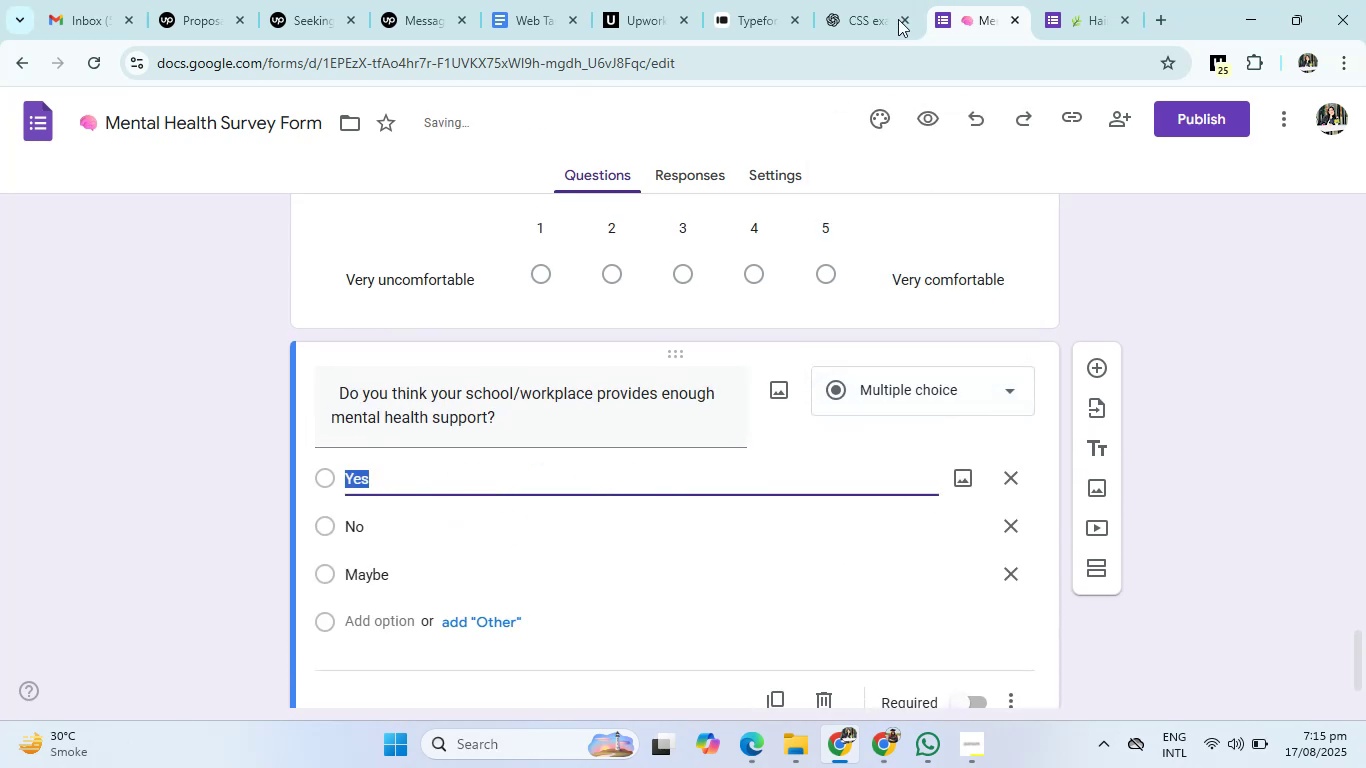 
left_click([877, 0])
 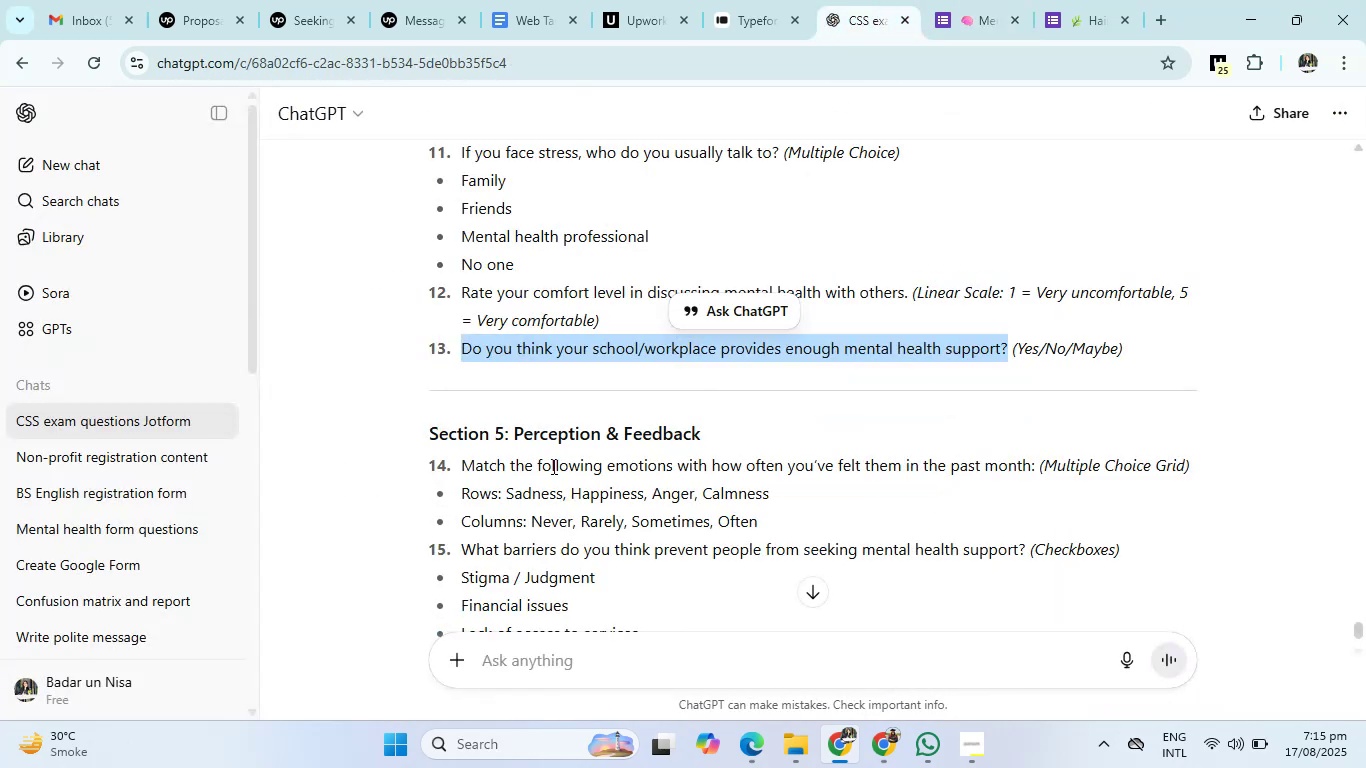 
scroll: coordinate [549, 467], scroll_direction: down, amount: 2.0
 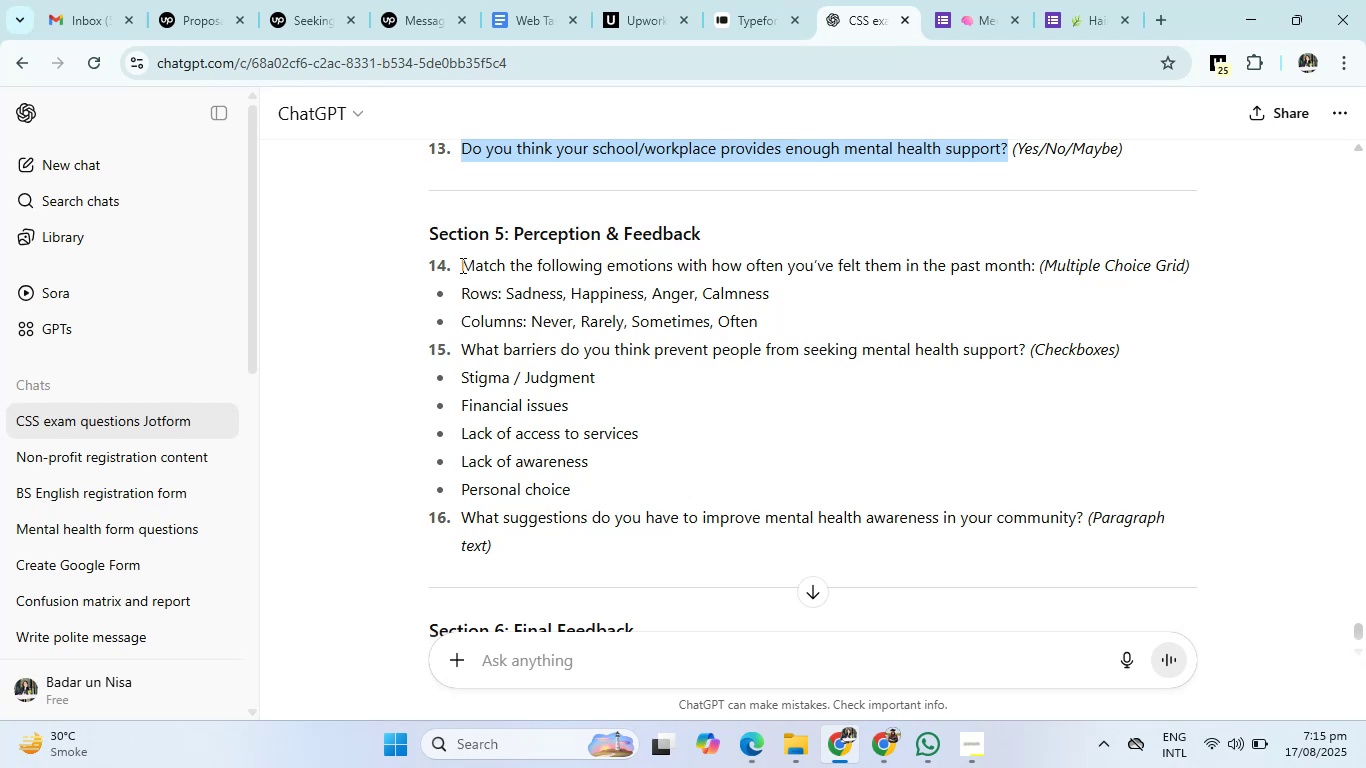 
left_click_drag(start_coordinate=[461, 265], to_coordinate=[1039, 259])
 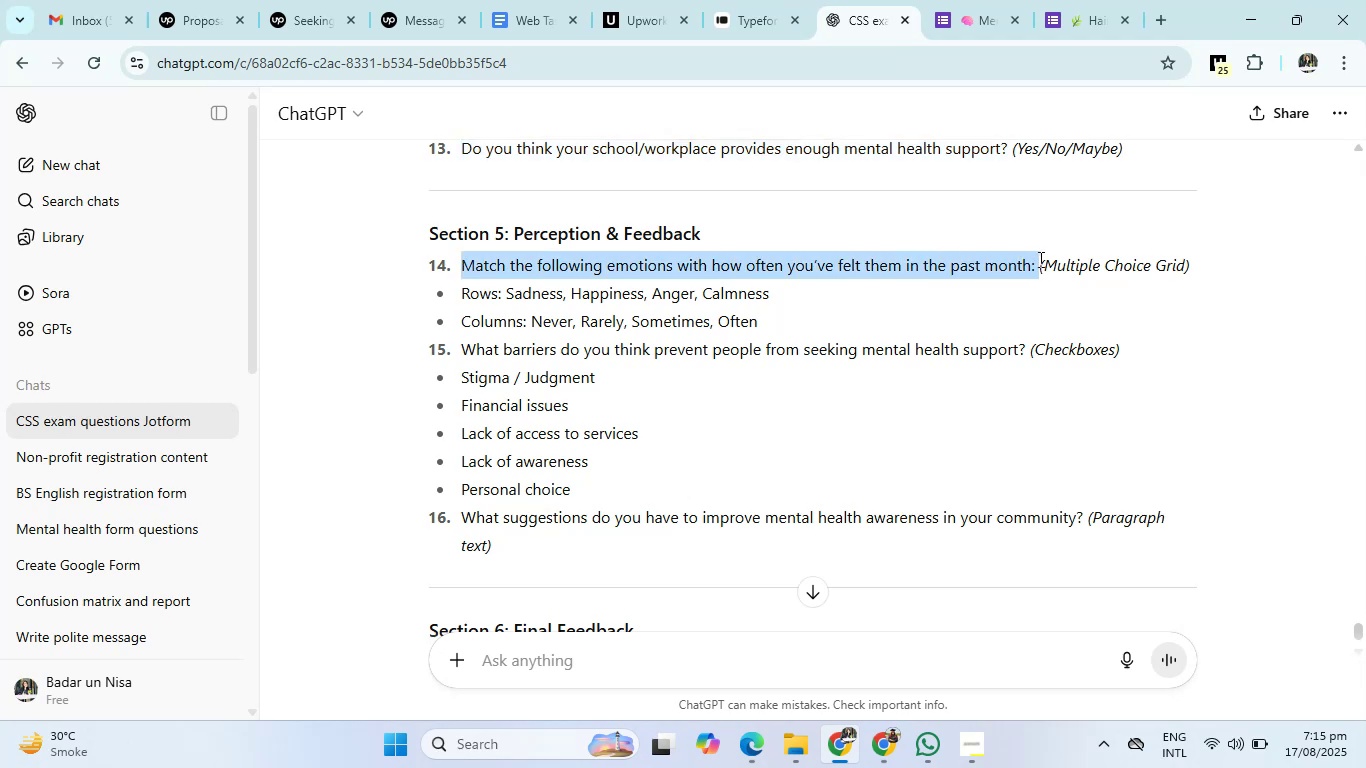 
key(Control+C)
 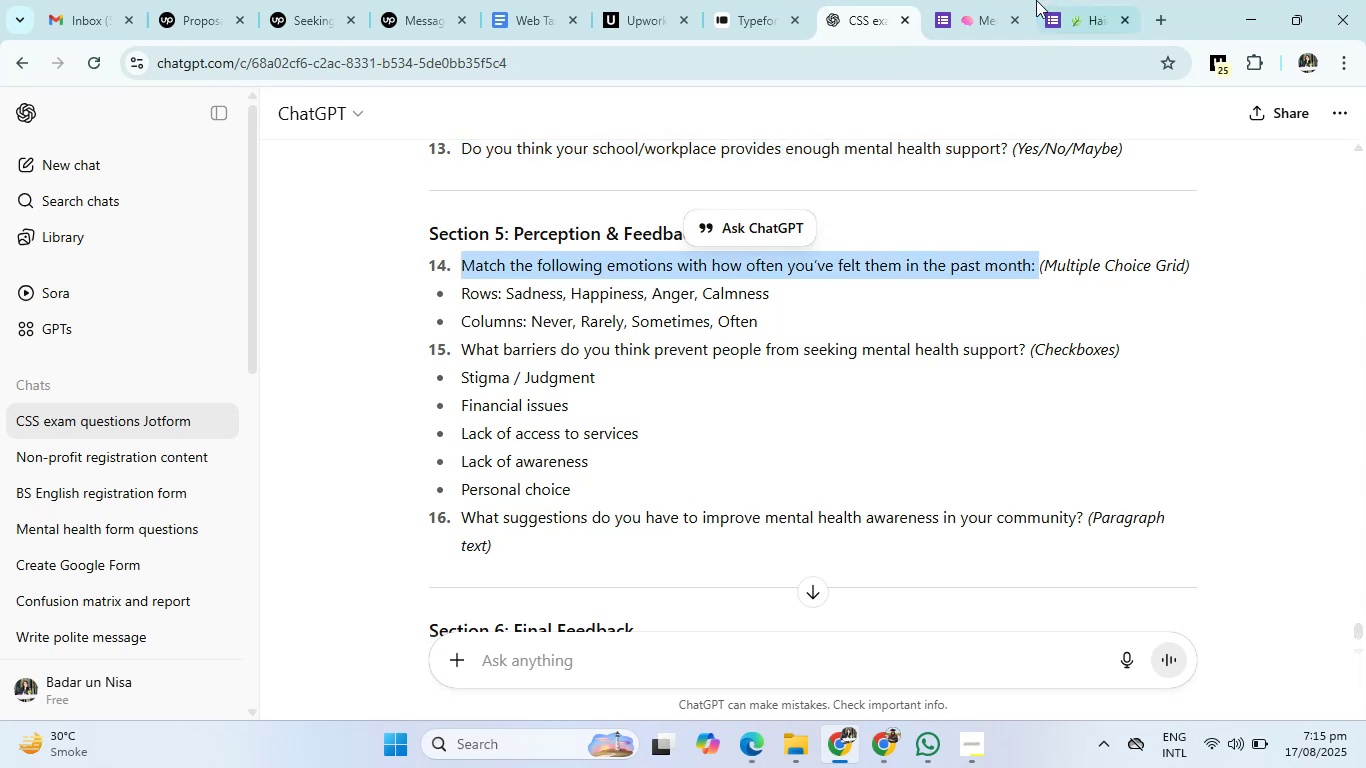 
left_click([1005, 0])
 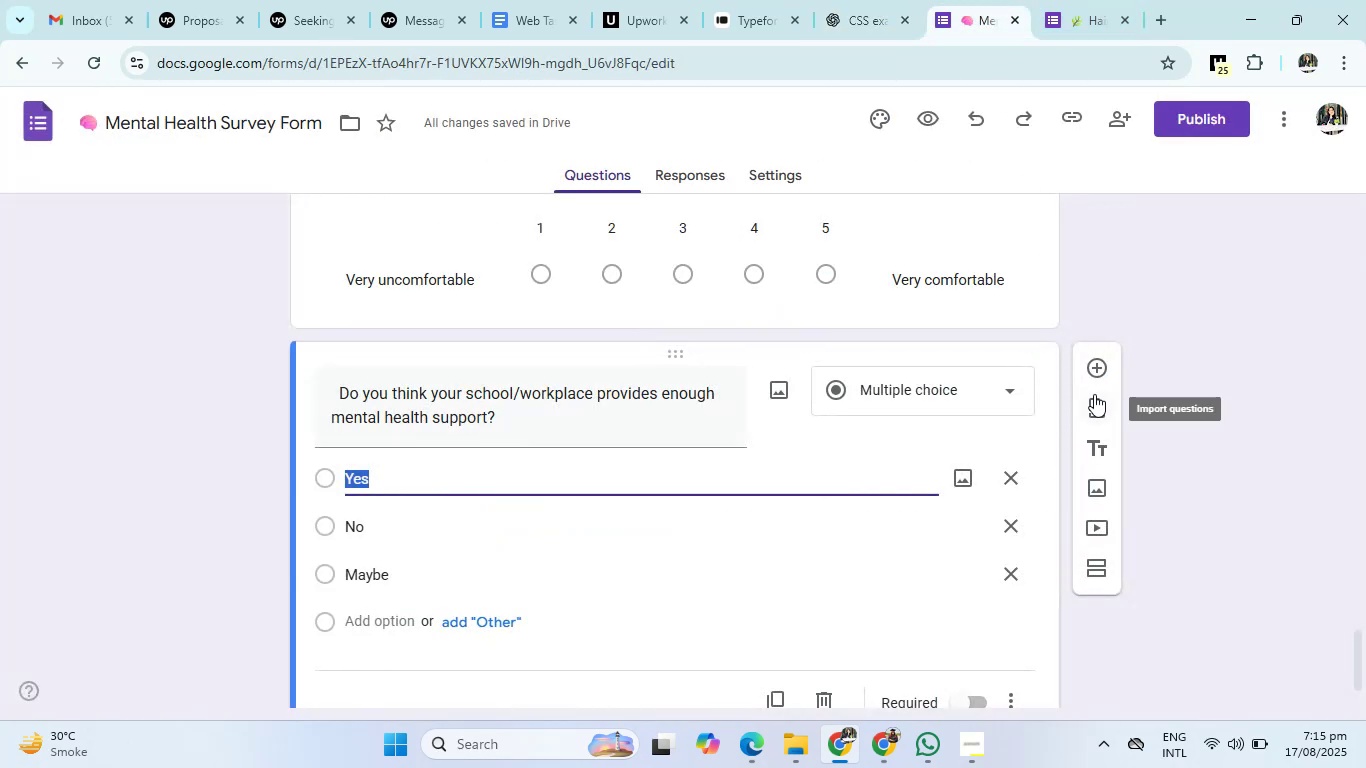 
left_click([1093, 373])
 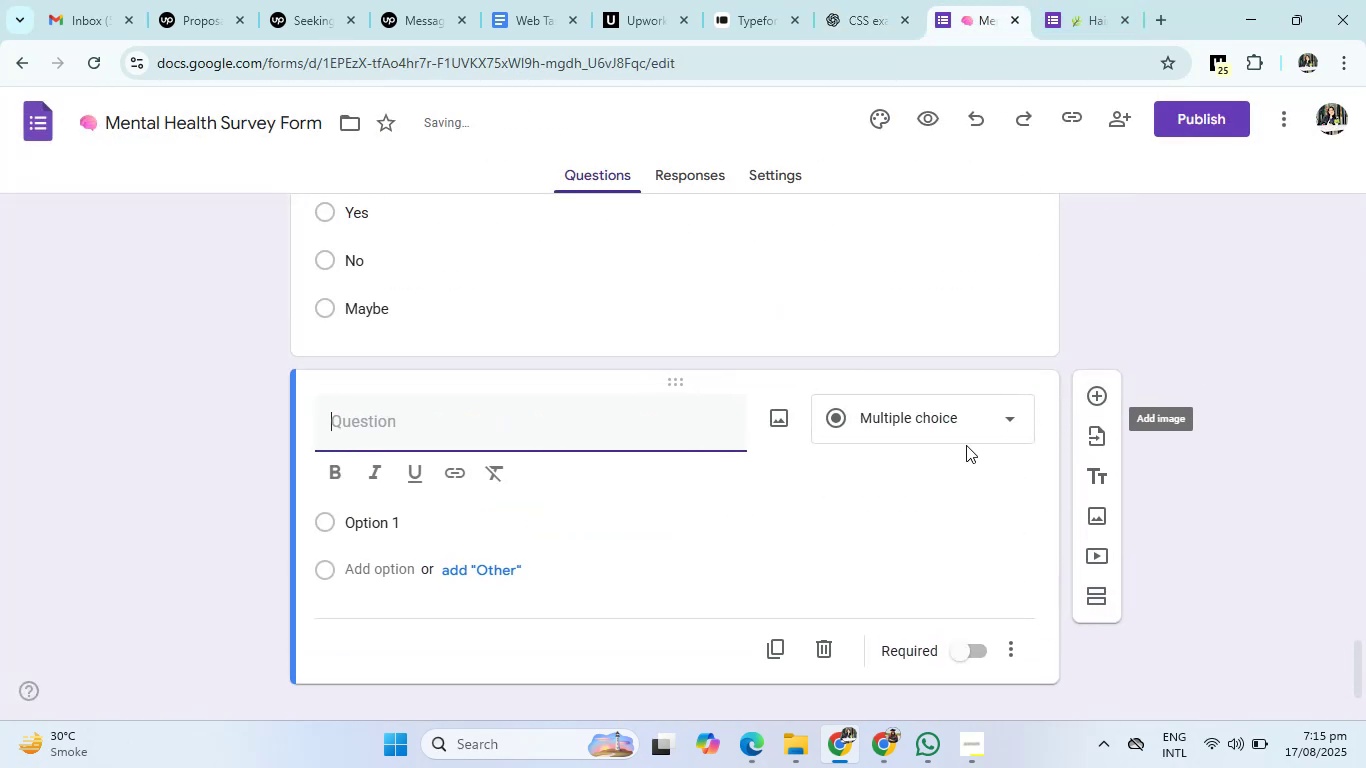 
left_click([935, 401])
 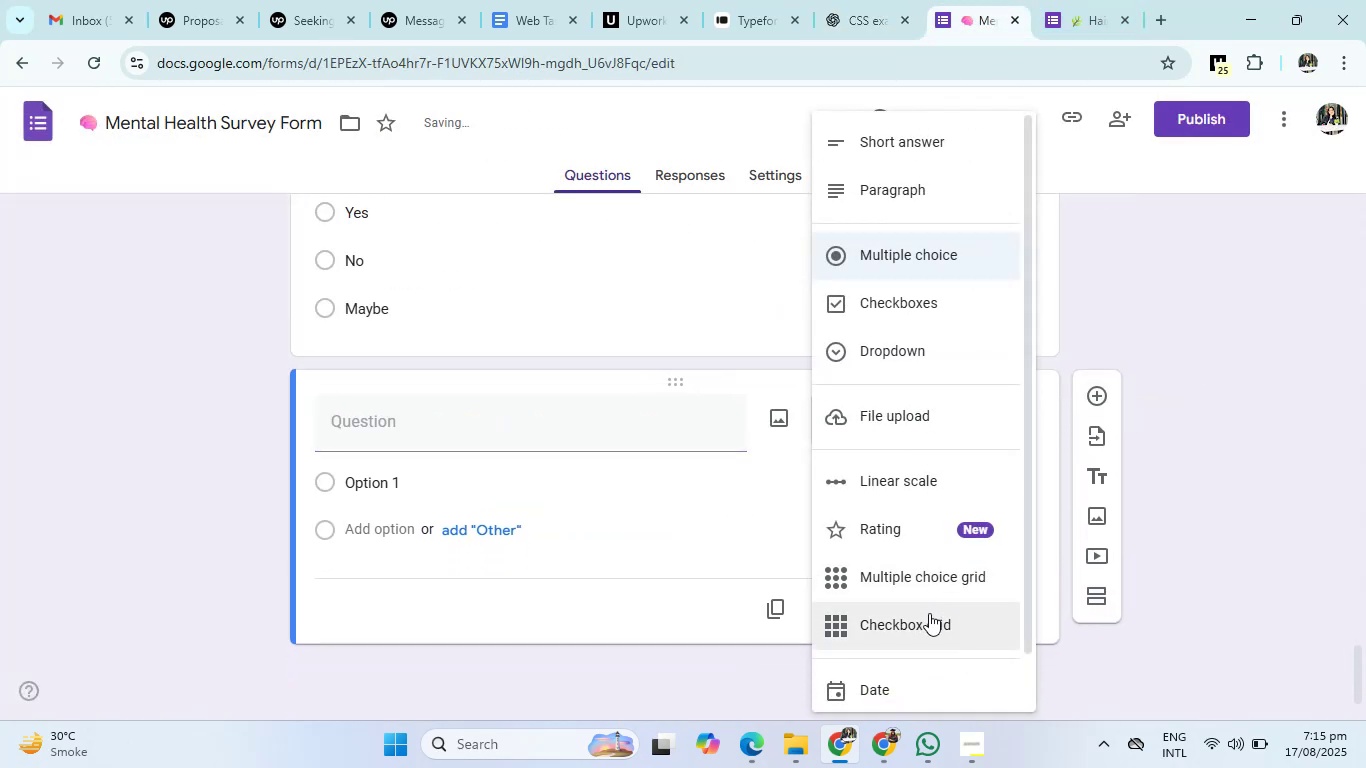 
left_click([935, 589])
 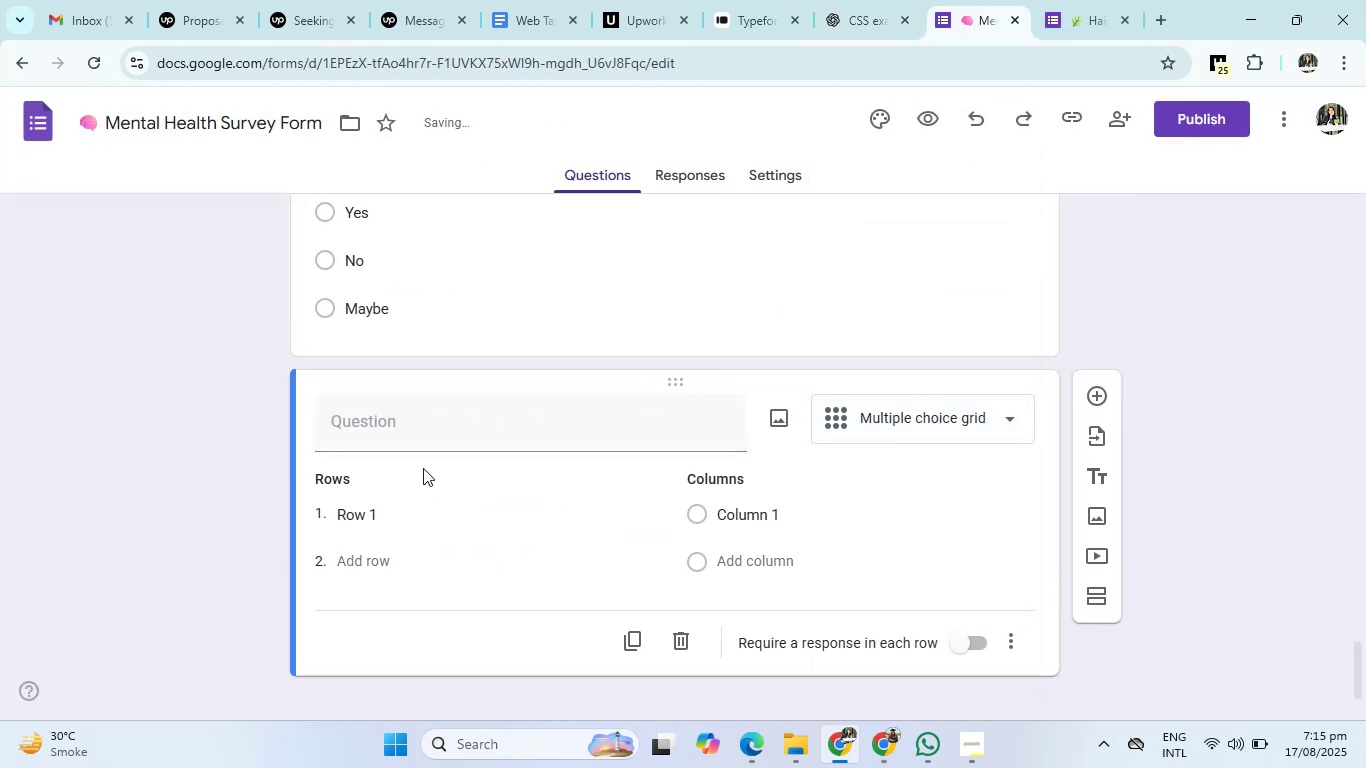 
left_click([394, 416])
 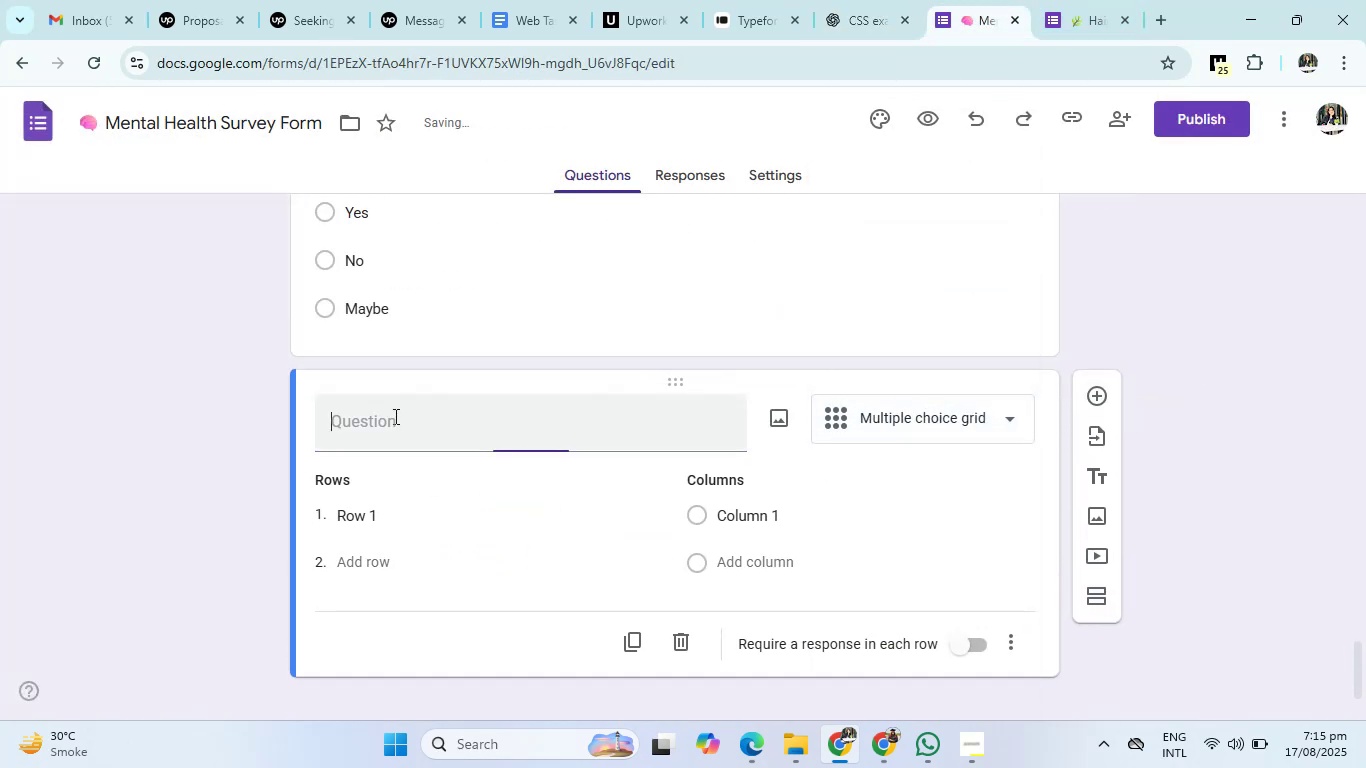 
key(Control+V)
 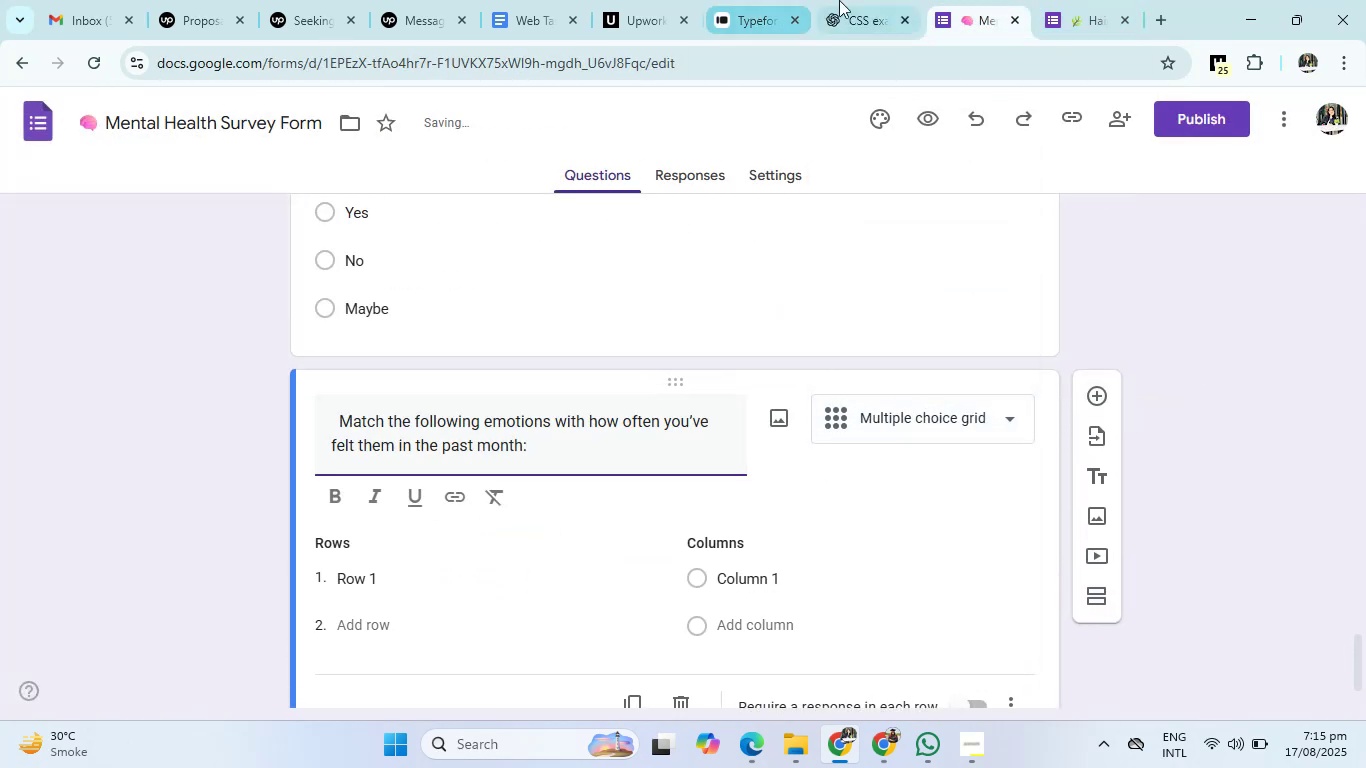 
left_click([844, 0])
 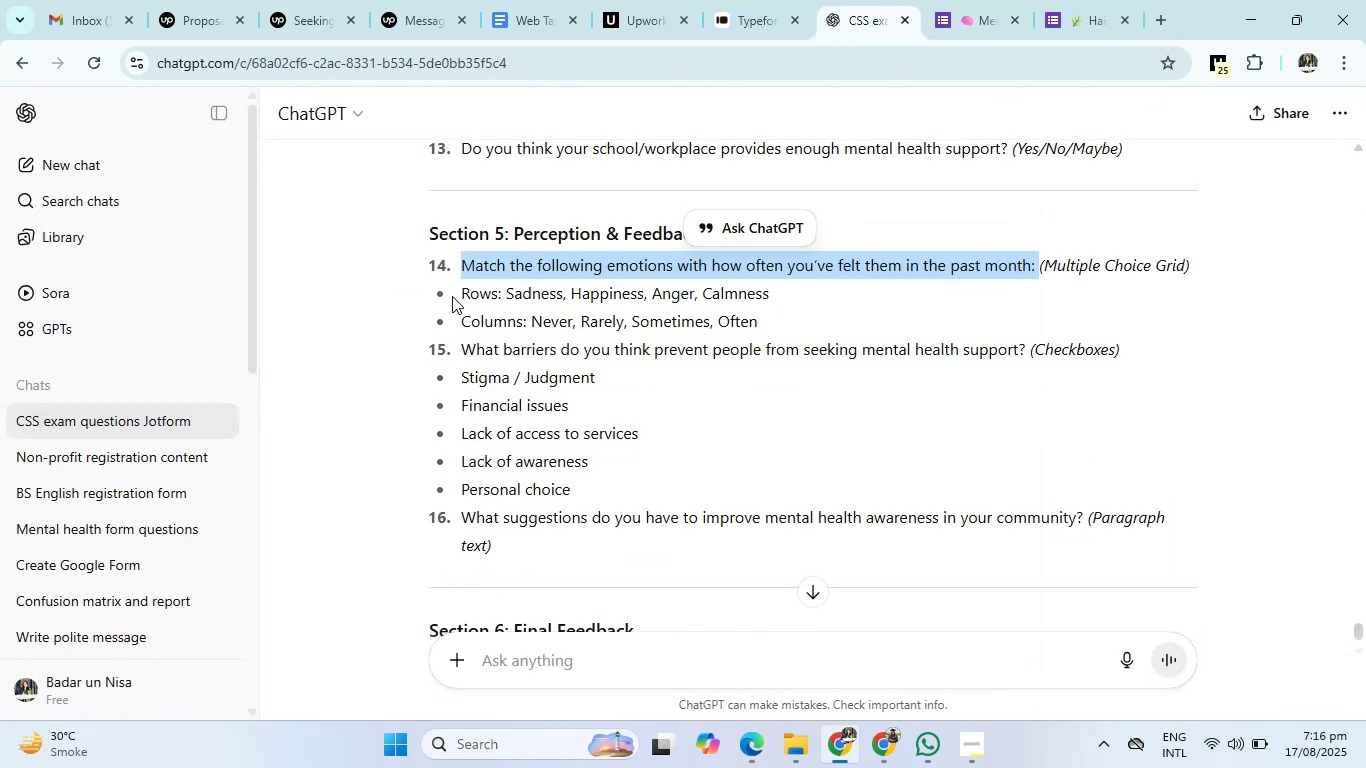 
left_click_drag(start_coordinate=[459, 292], to_coordinate=[819, 296])
 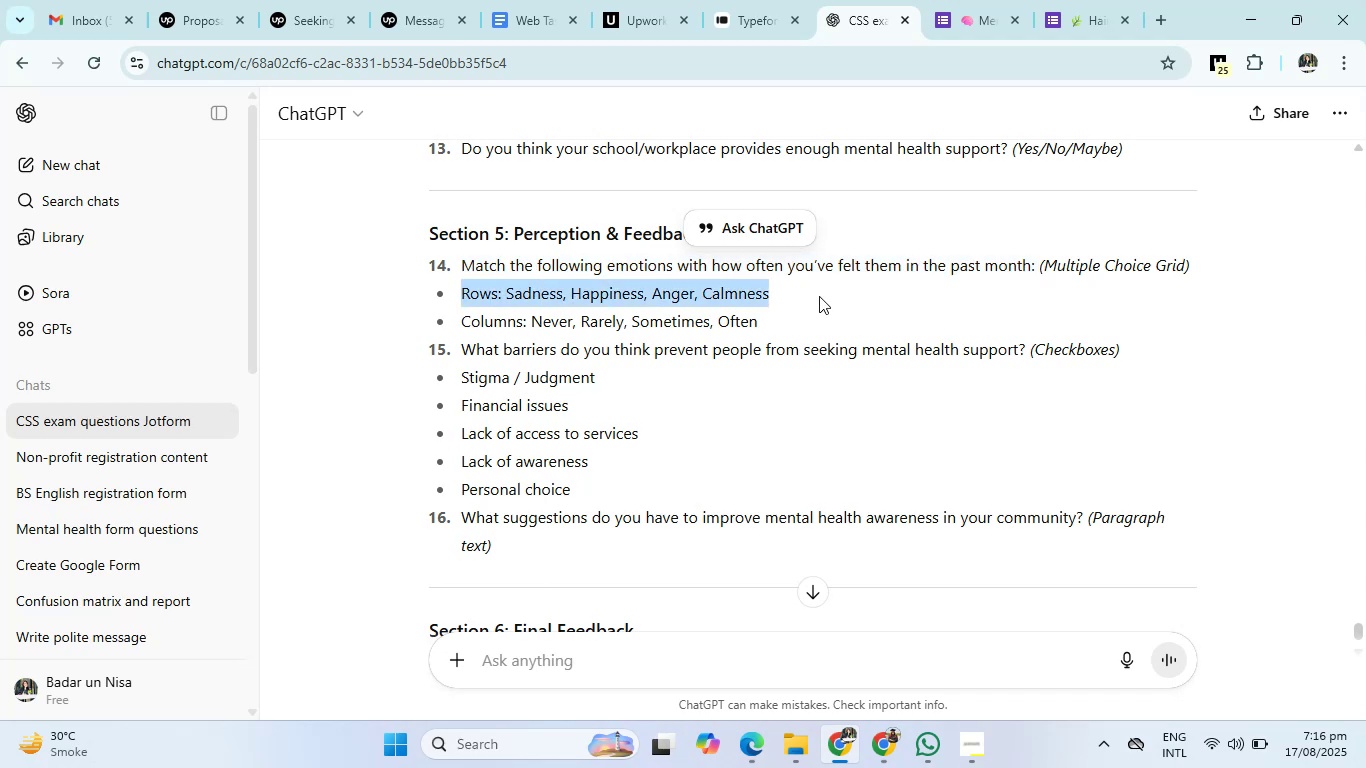 
key(Control+C)
 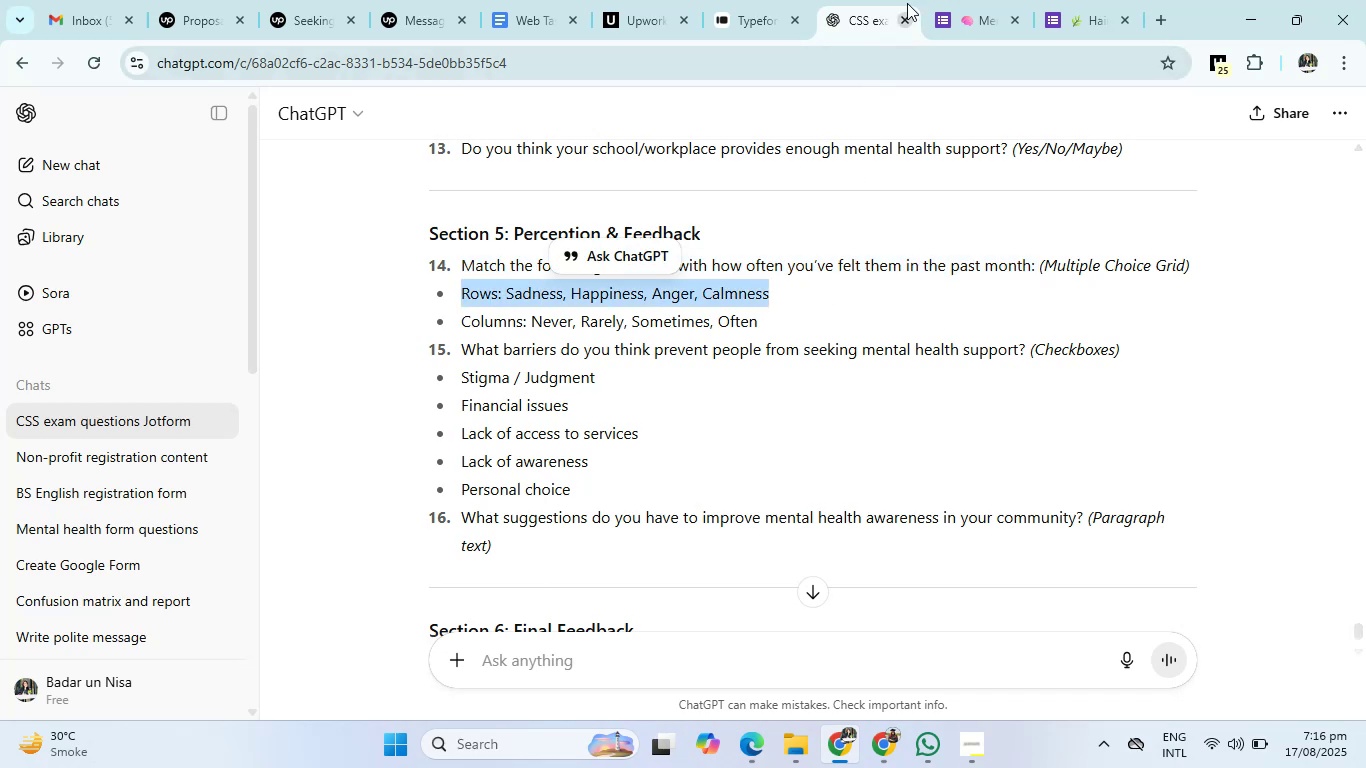 
left_click([973, 0])
 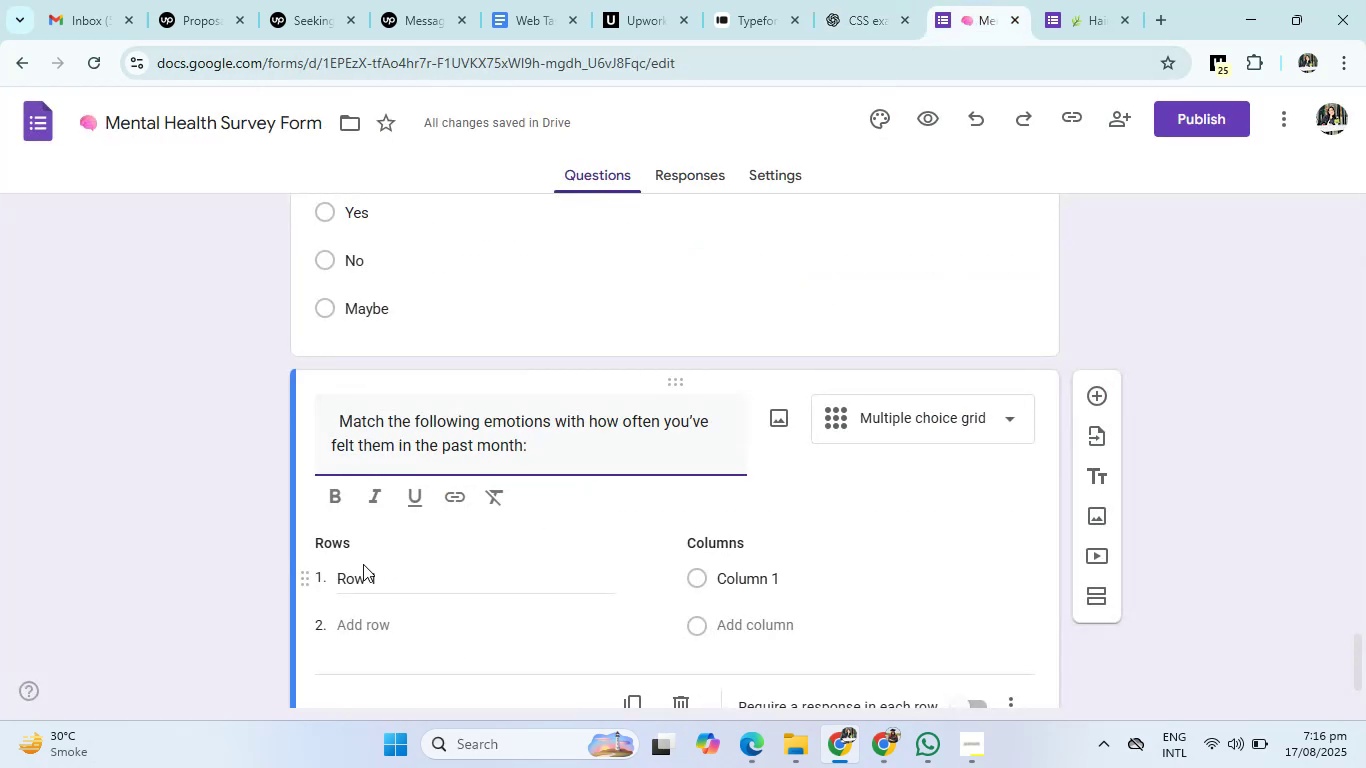 
left_click([359, 571])
 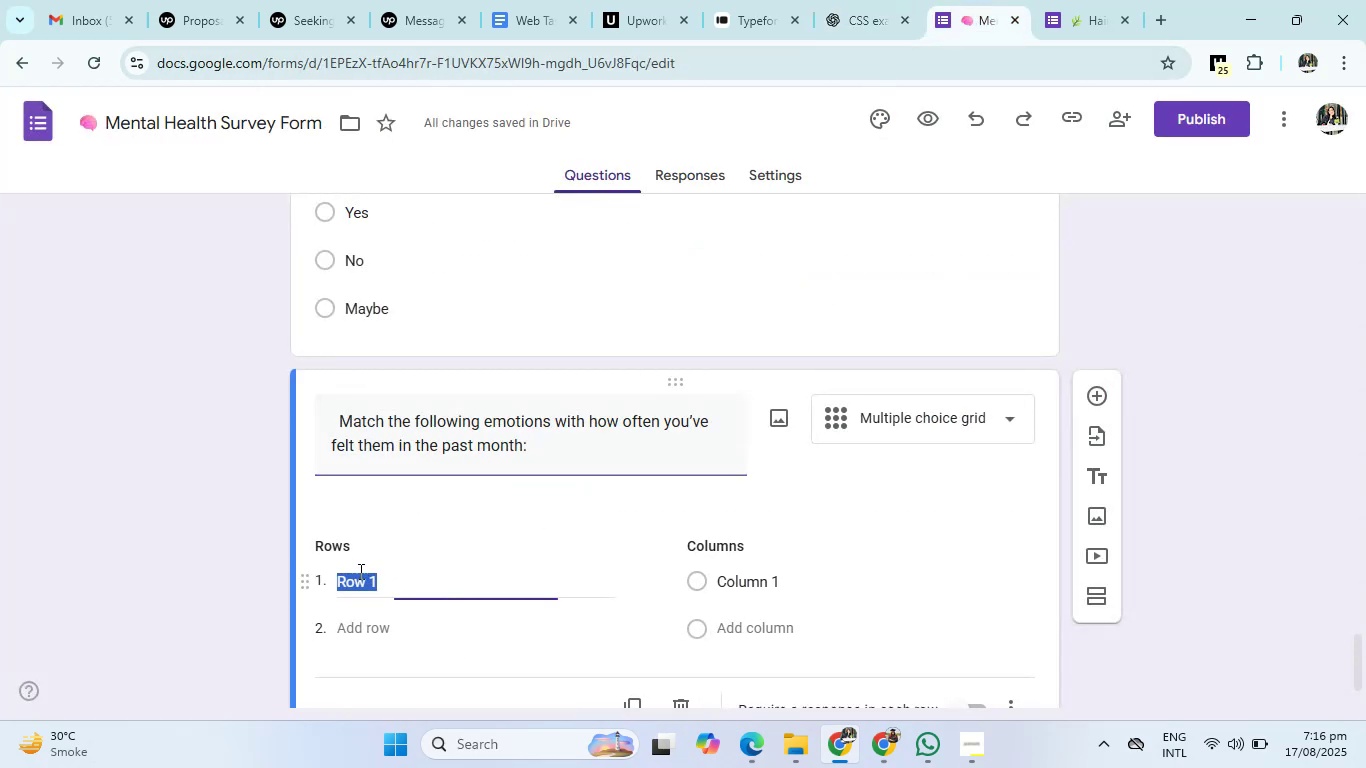 
key(Control+V)
 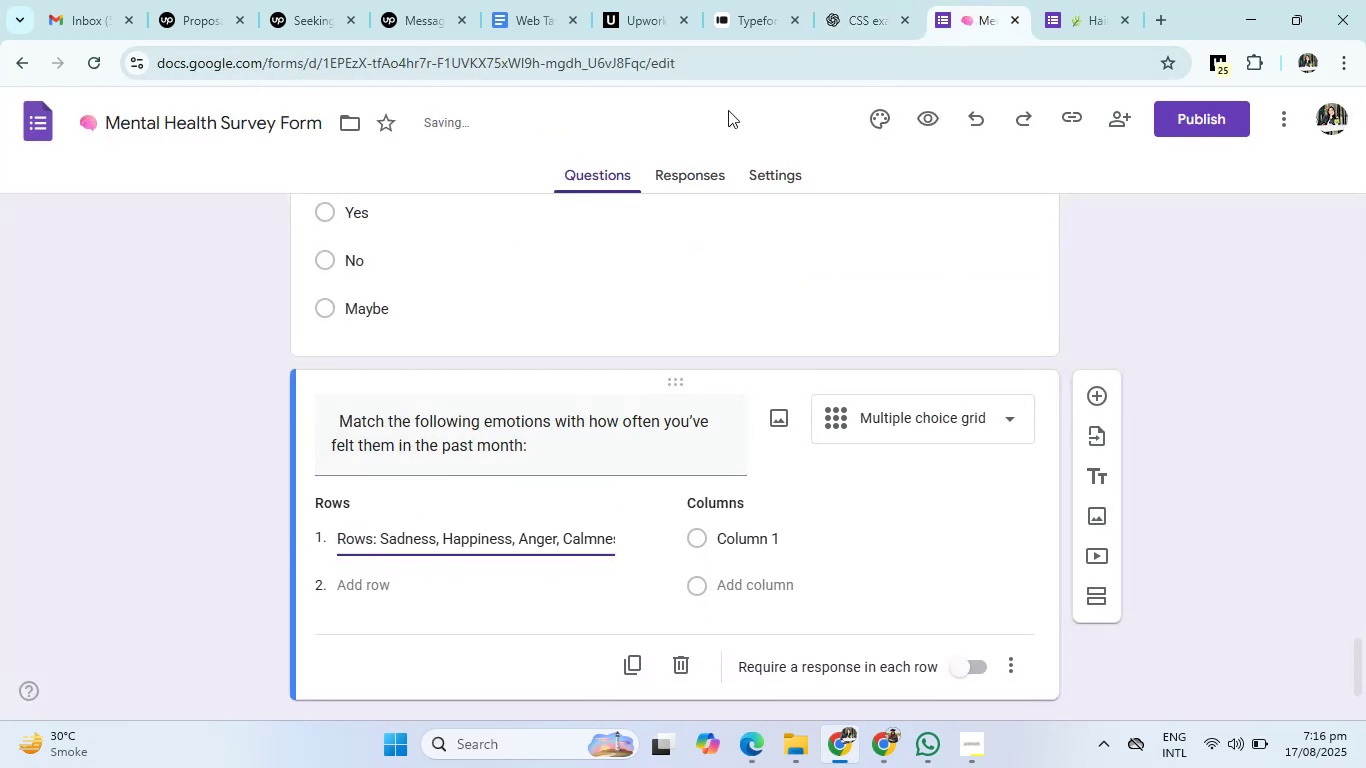 
left_click([879, 0])
 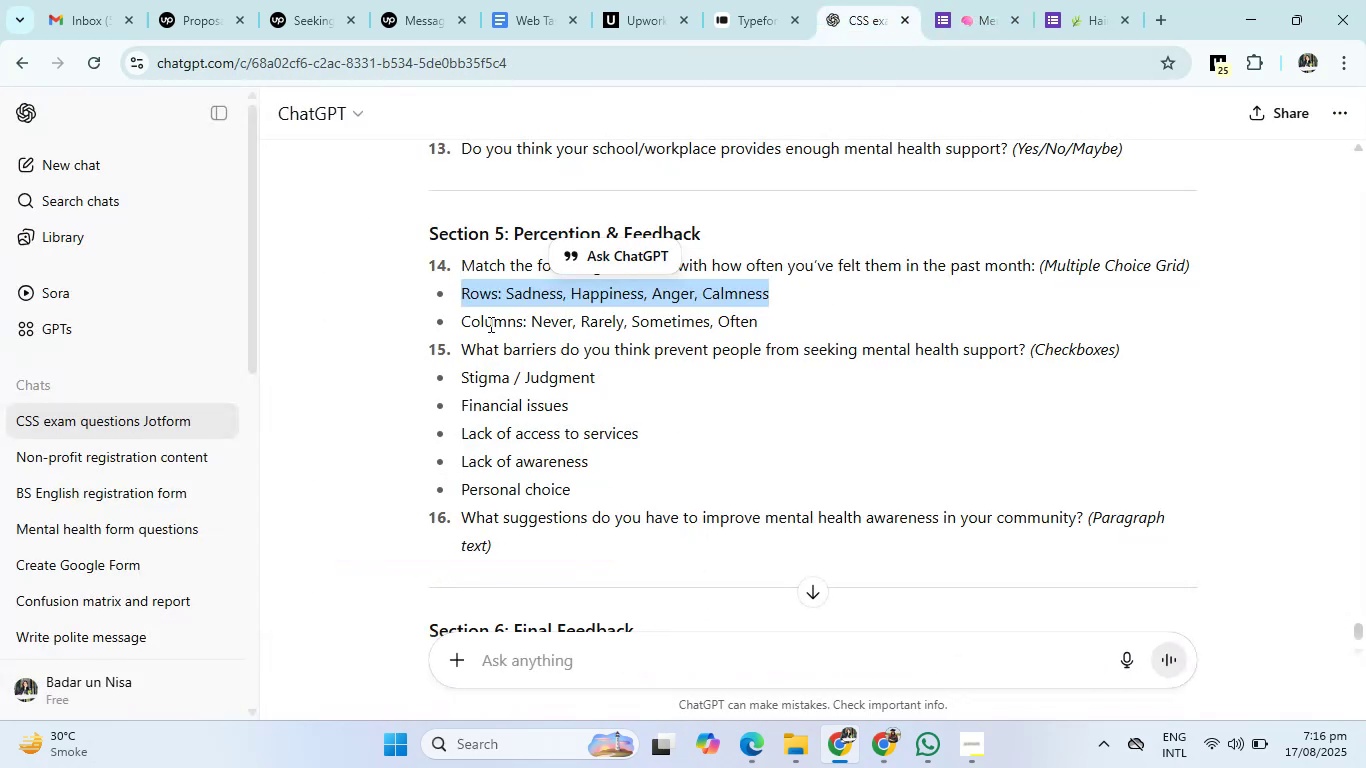 
left_click_drag(start_coordinate=[463, 325], to_coordinate=[794, 320])
 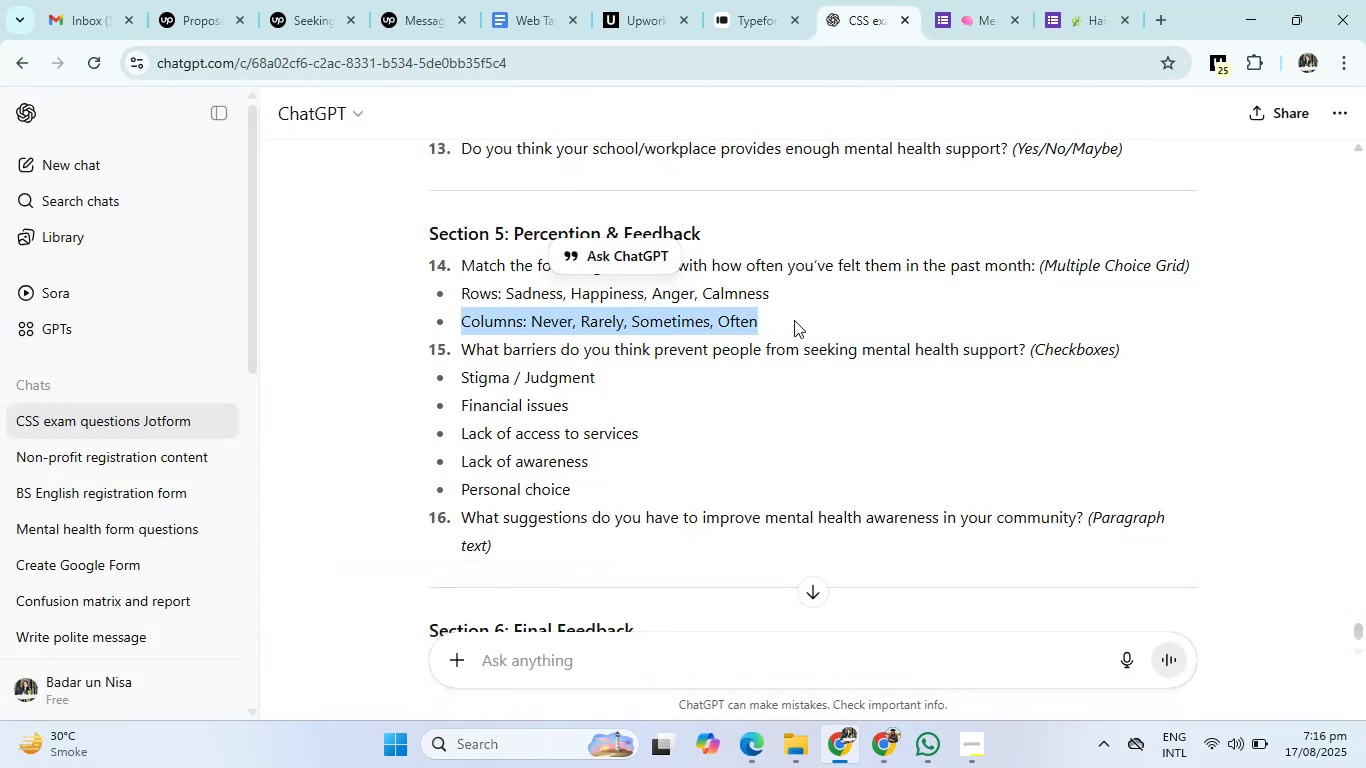 
key(Control+C)
 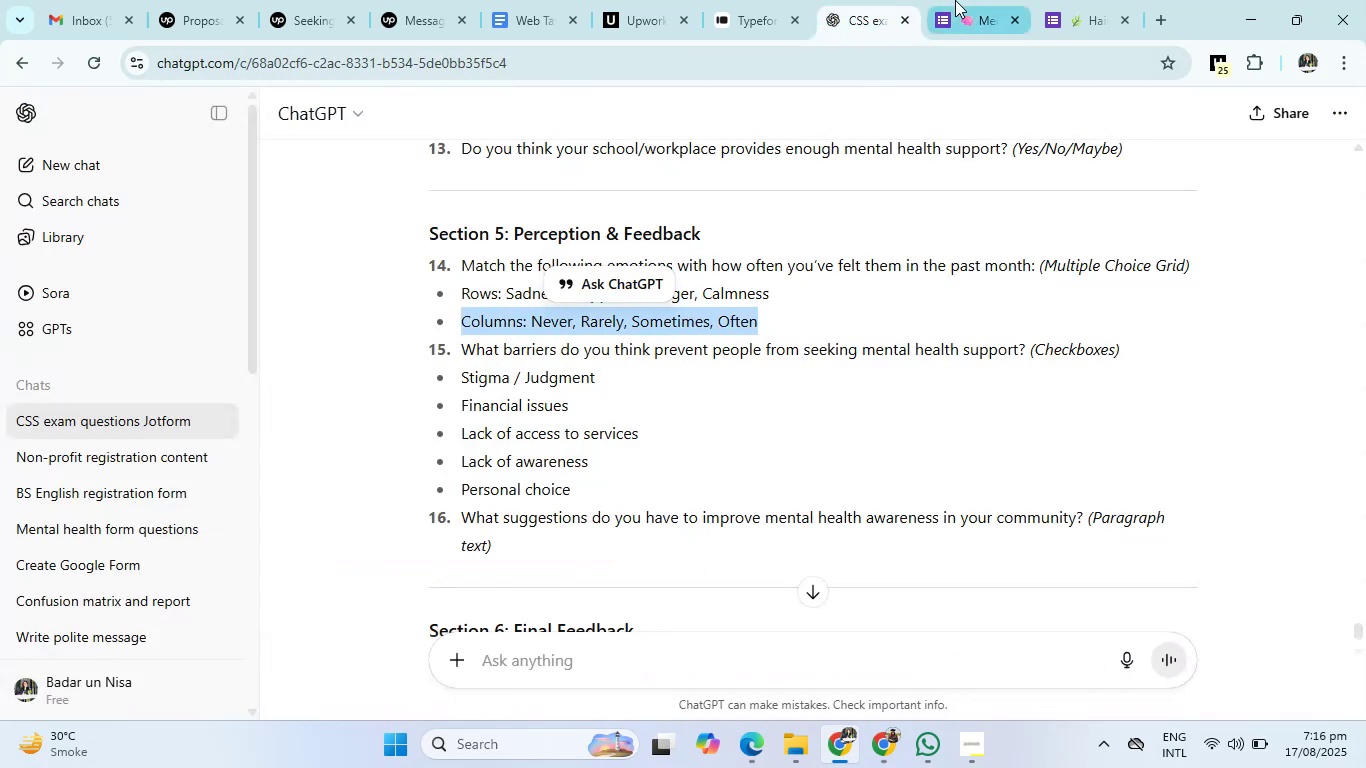 
left_click([955, 0])
 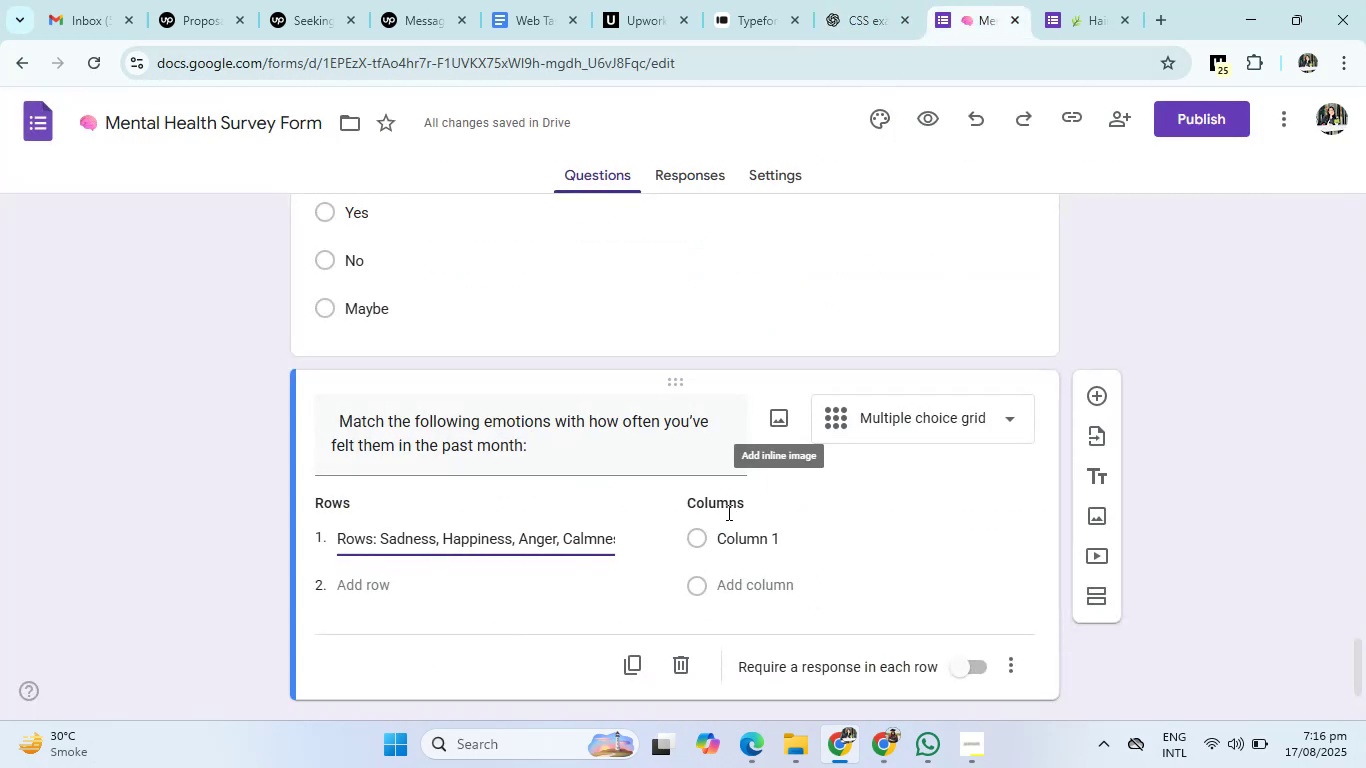 
left_click([724, 533])
 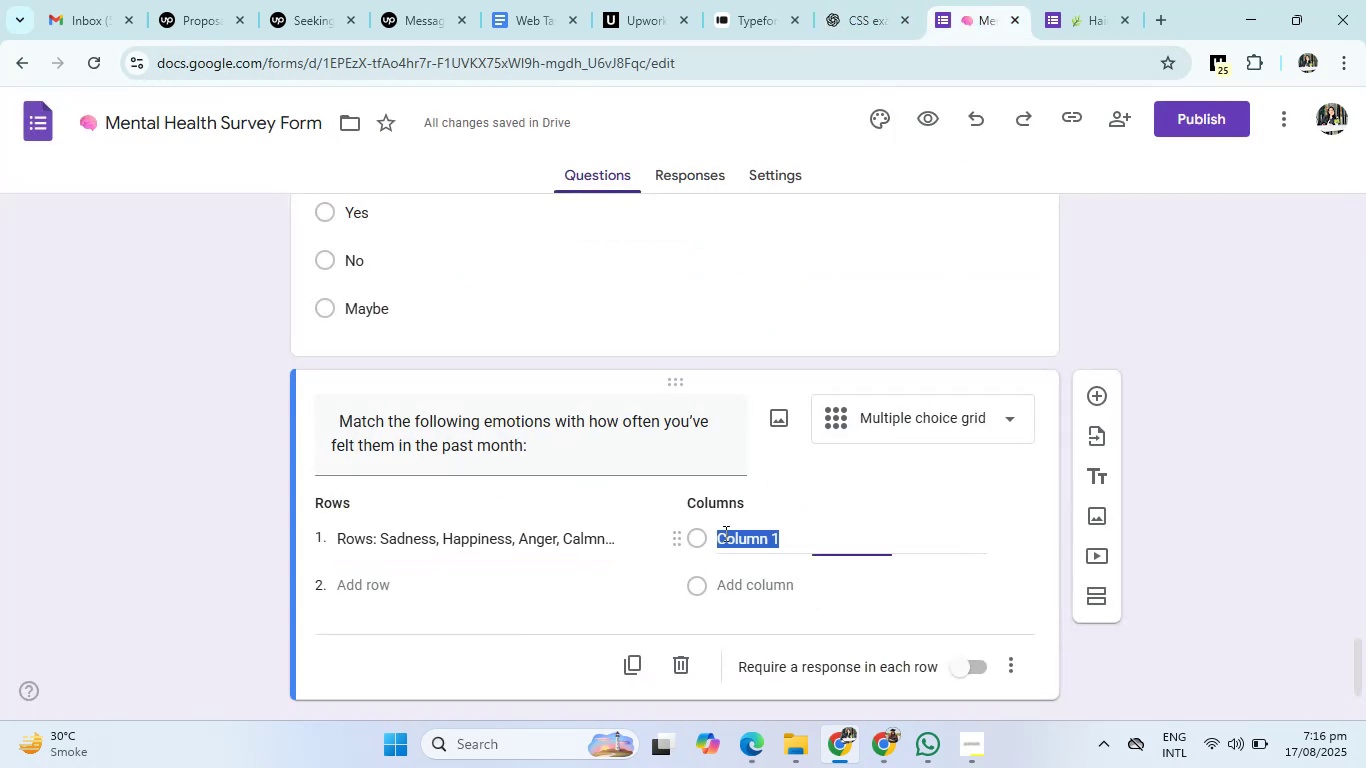 
key(Control+V)
 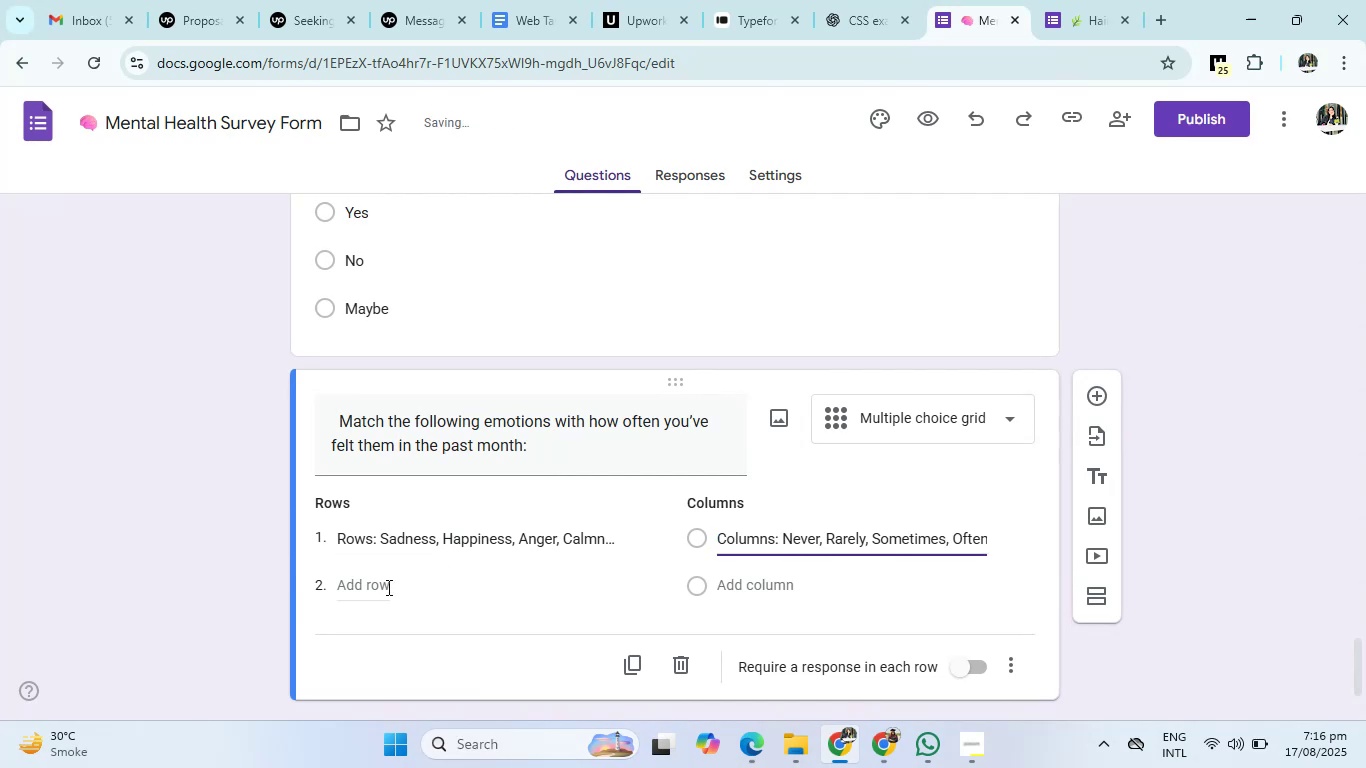 
left_click([387, 587])
 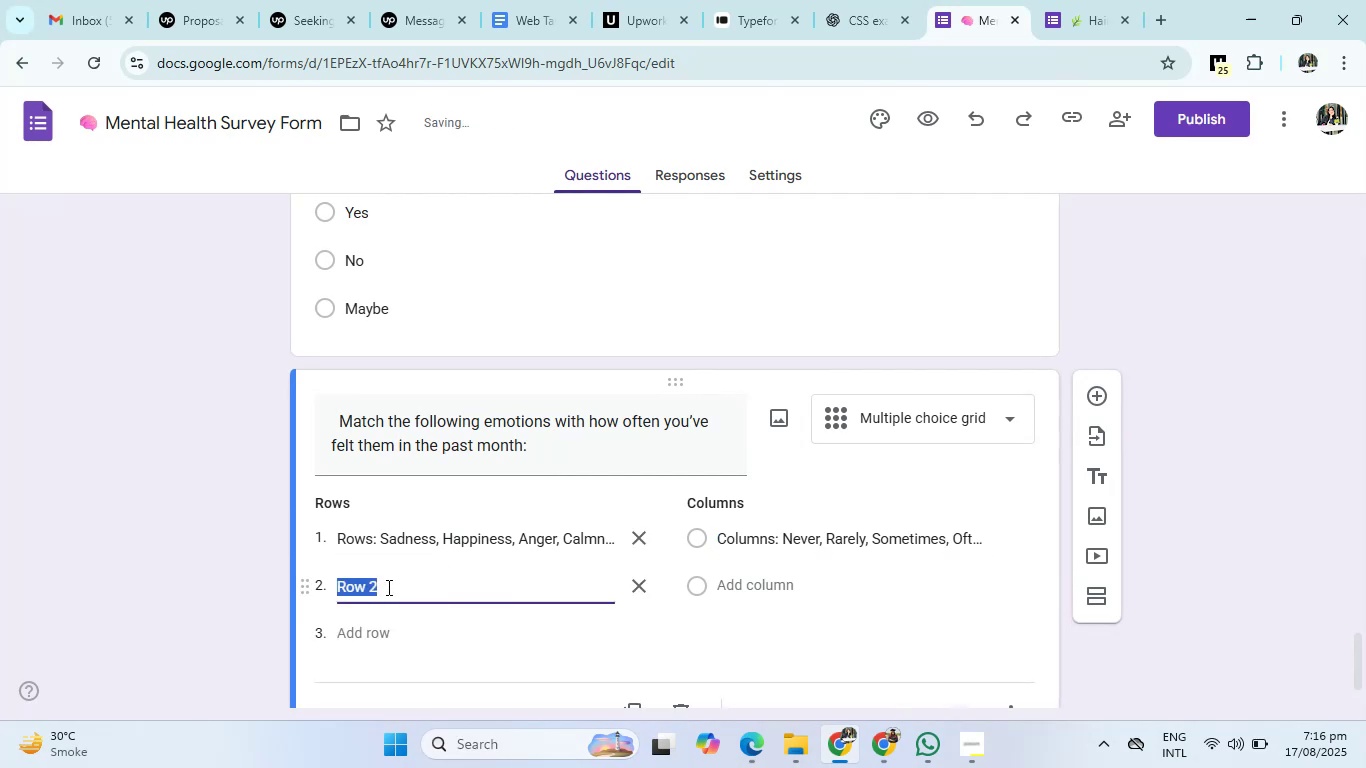 
key(Backspace)
type(Happiness)
 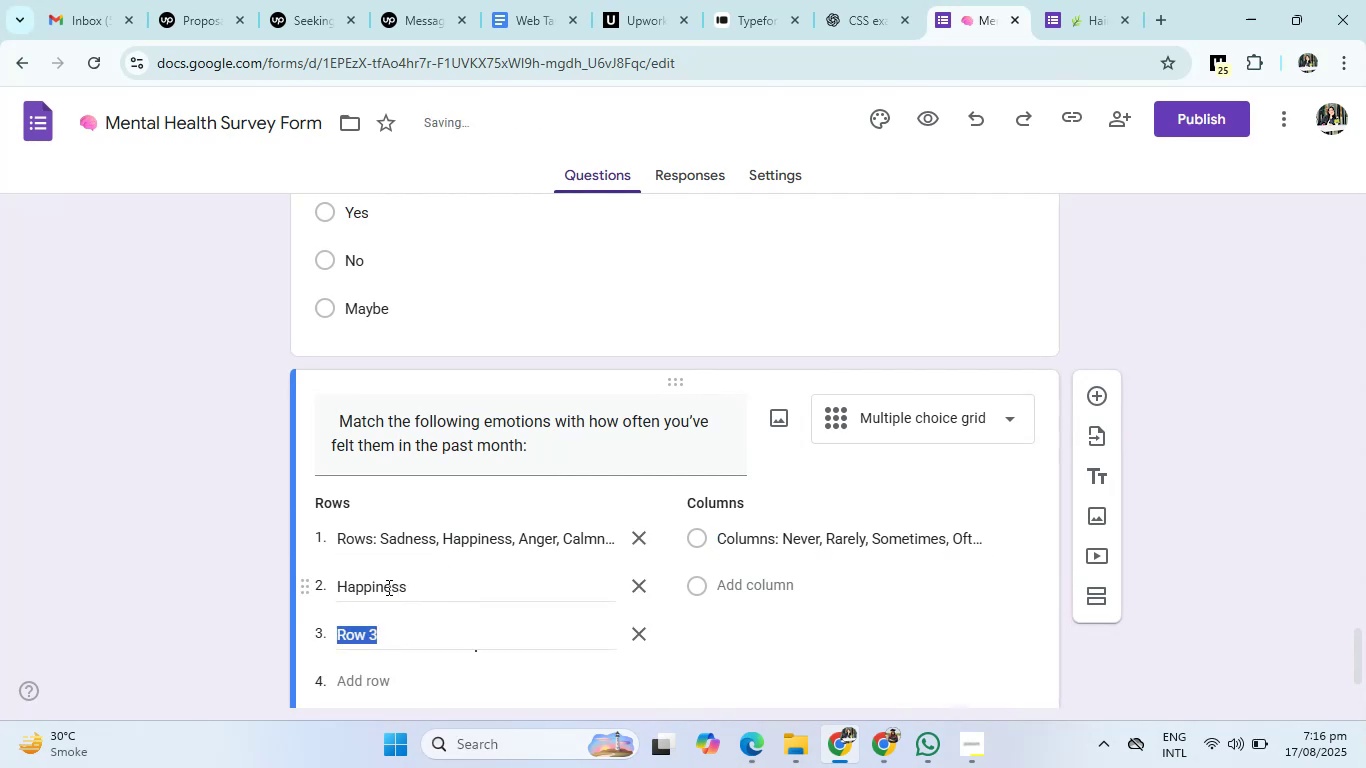 
 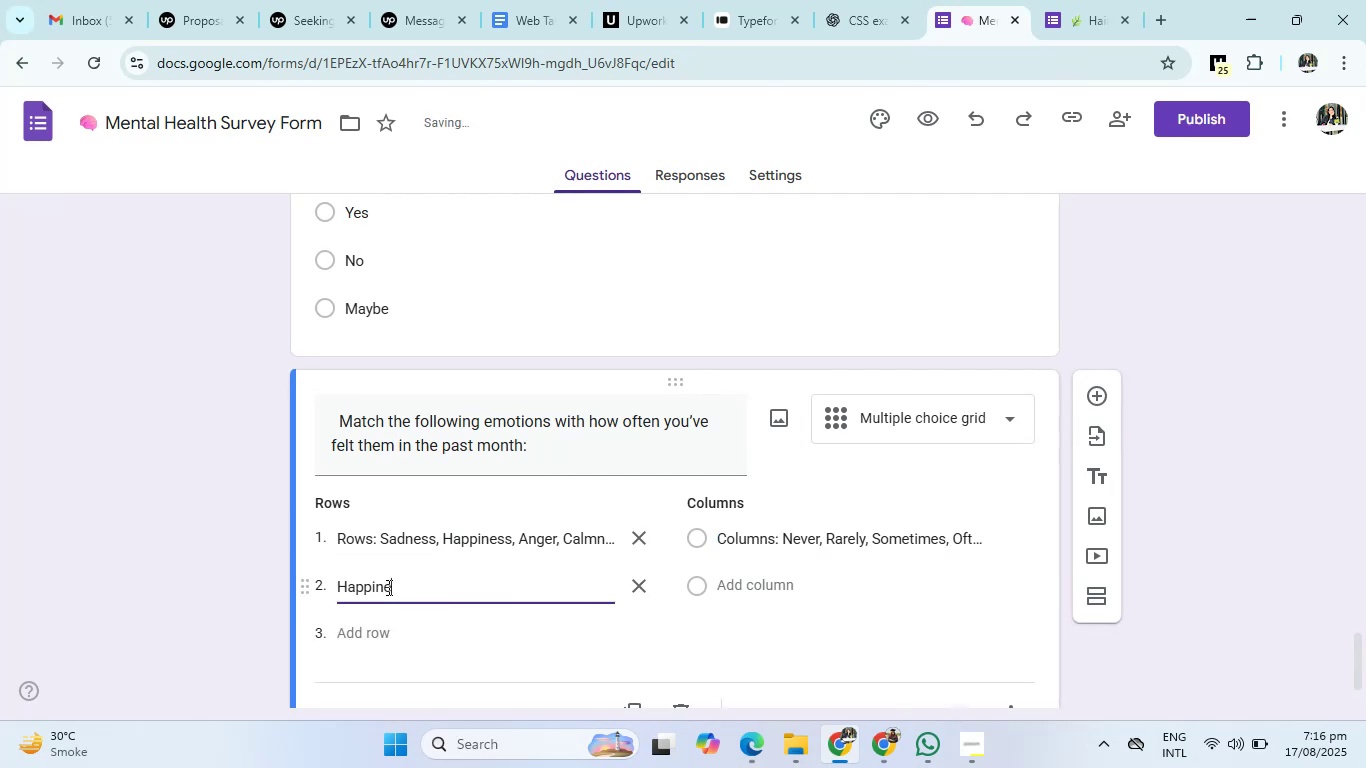 
key(Enter)
 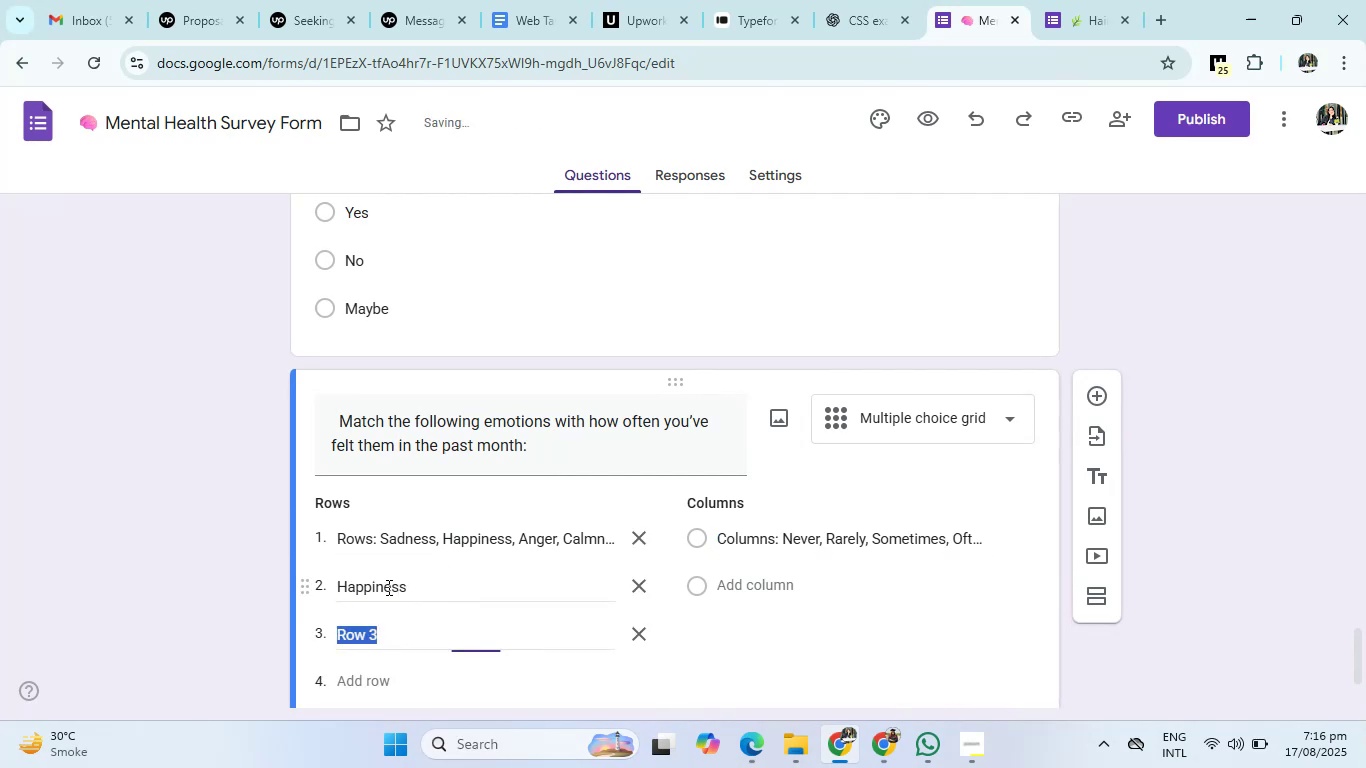 
type(Anger)
 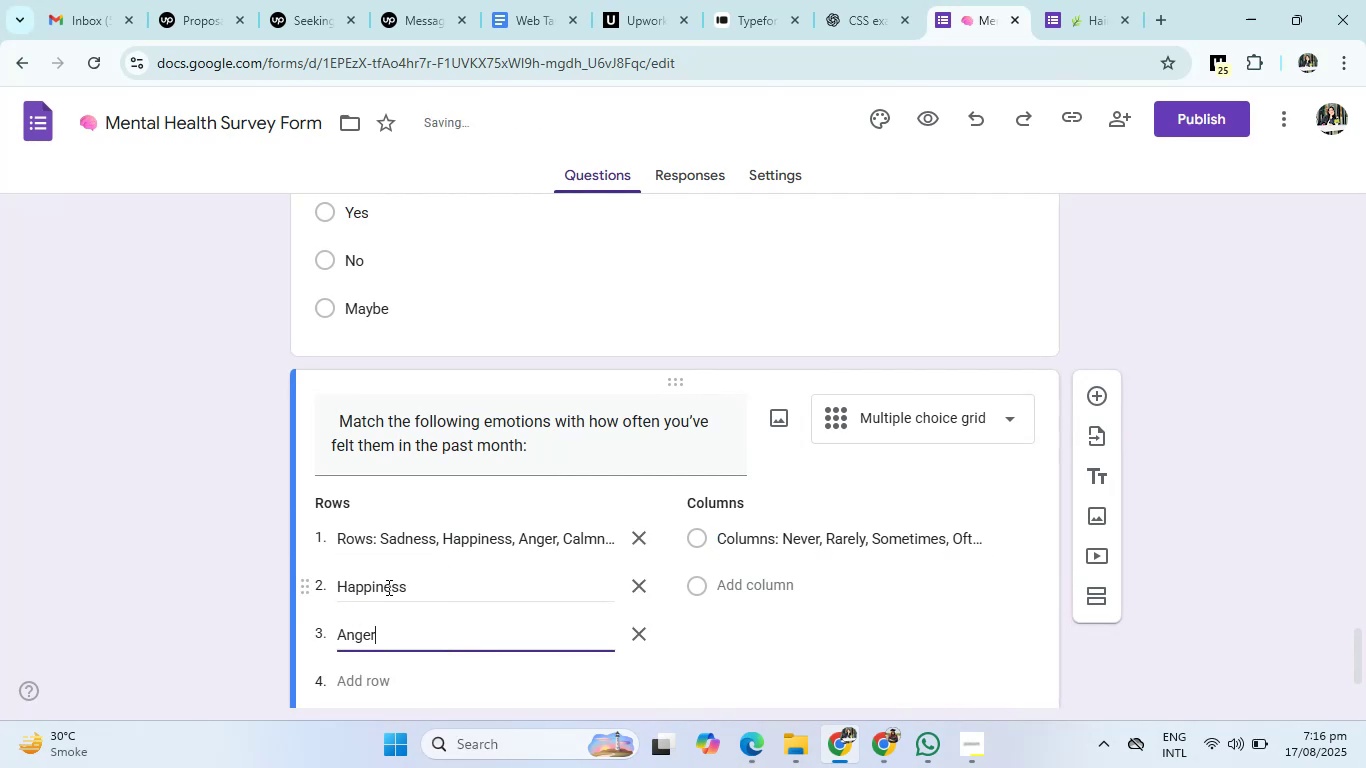 
key(Enter)
 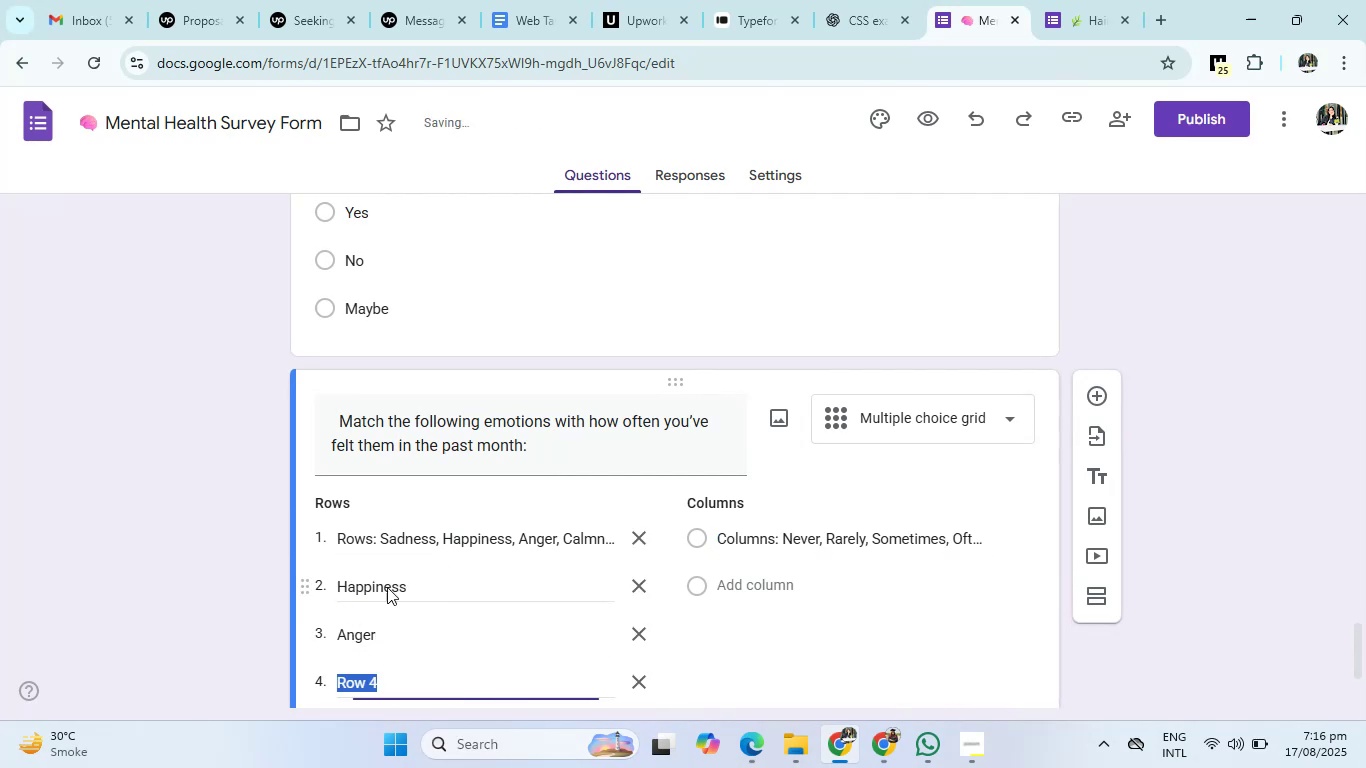 
type(Calmness)
 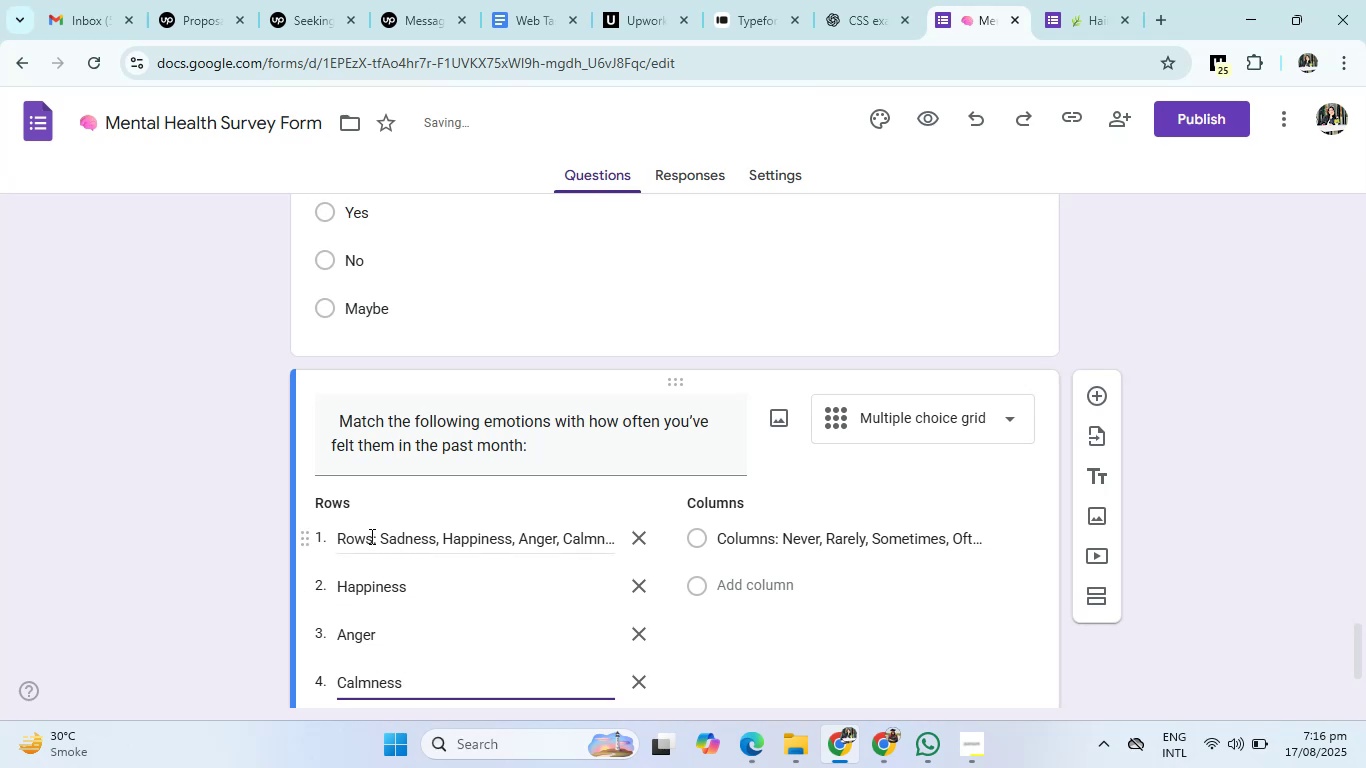 
left_click([383, 542])
 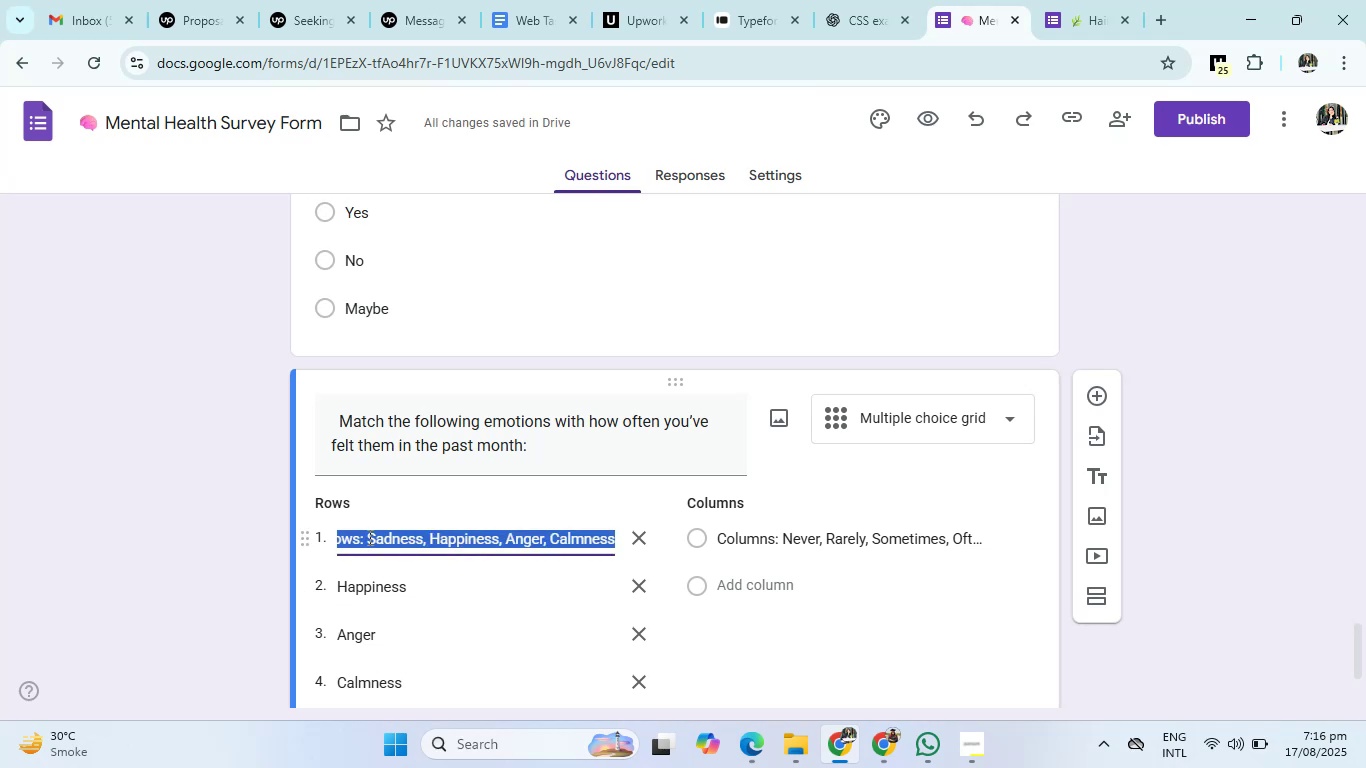 
left_click([367, 538])
 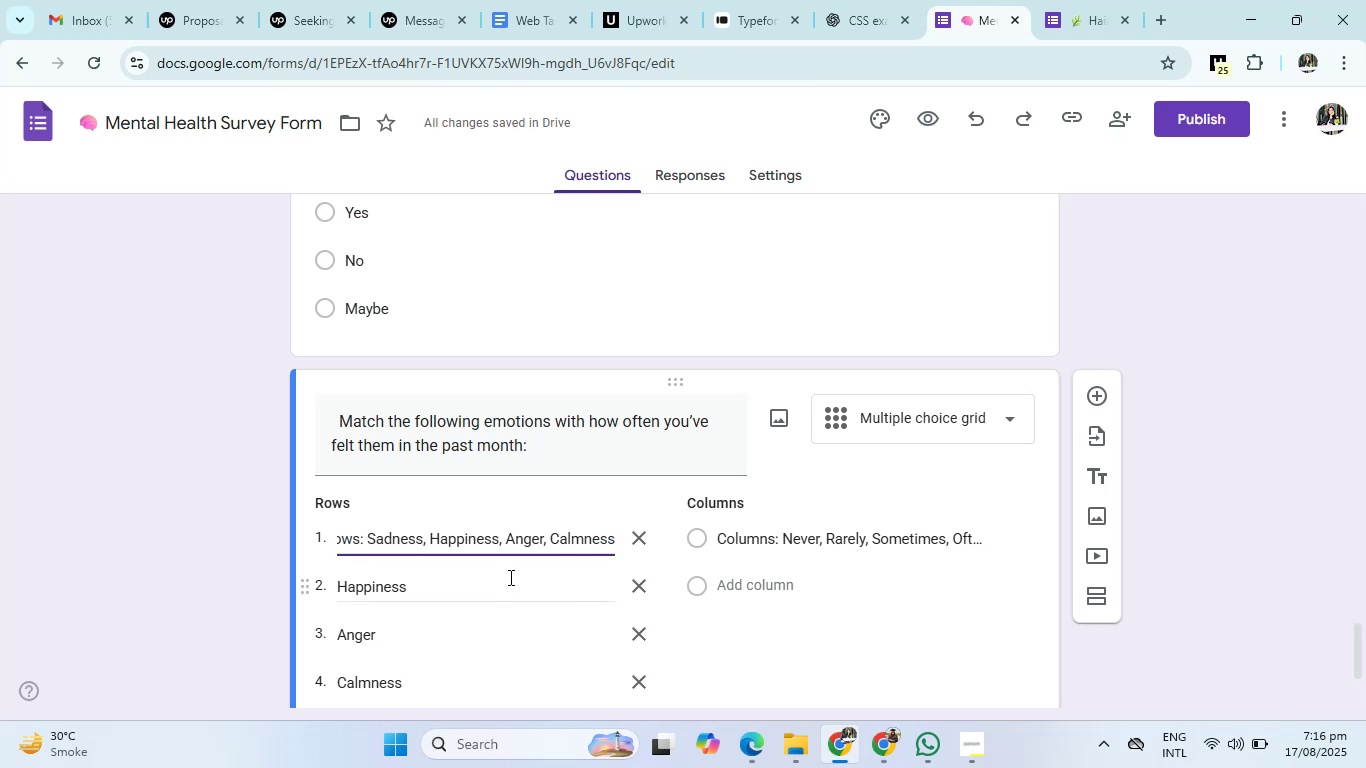 
hold_key(key=Backspace, duration=0.94)
 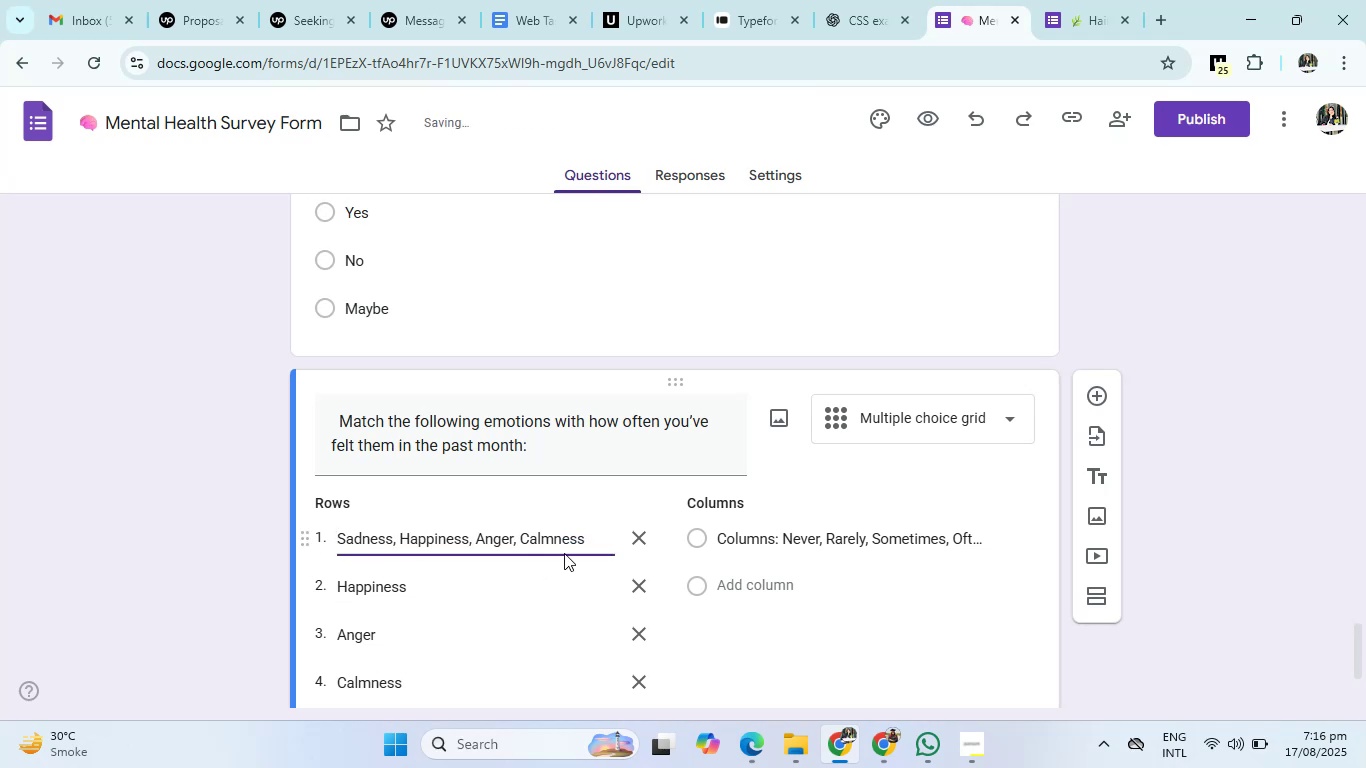 
left_click_drag(start_coordinate=[596, 541], to_coordinate=[399, 541])
 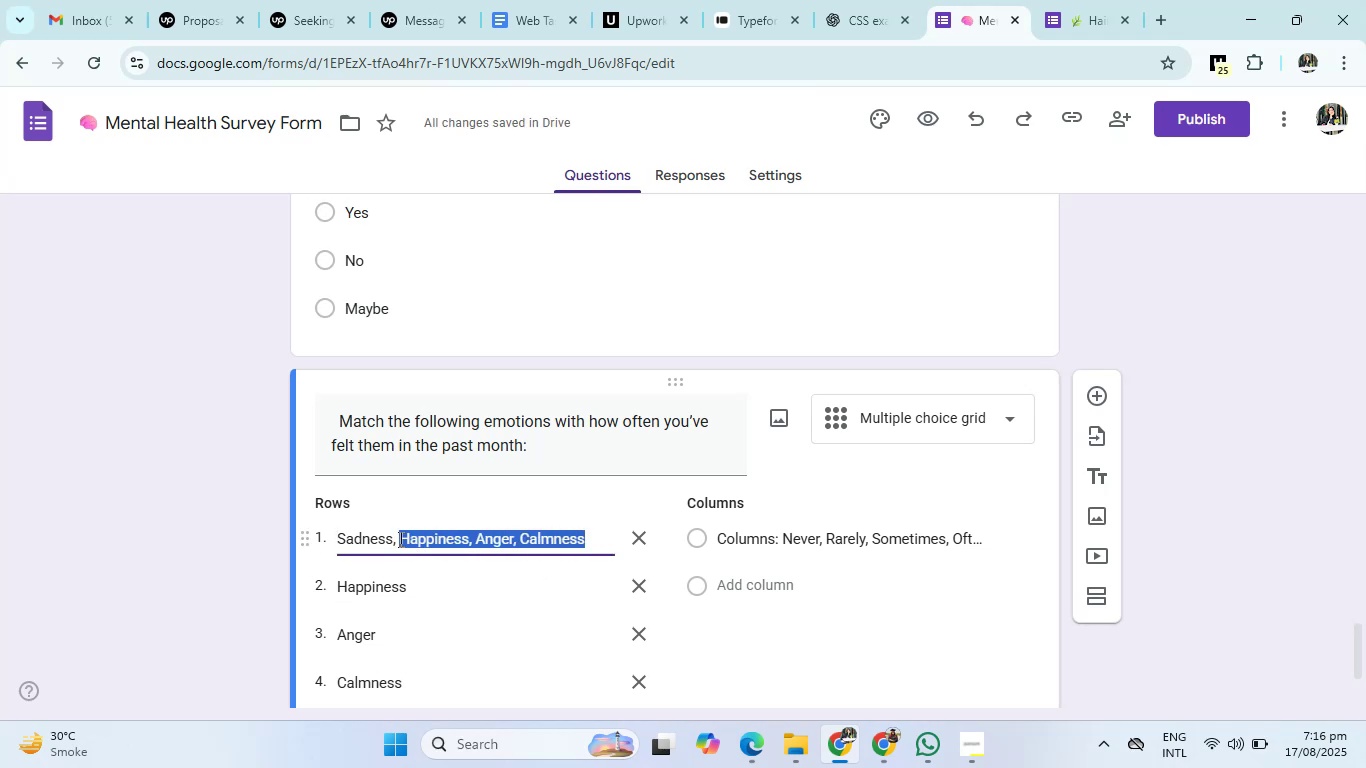 
key(Backspace)
 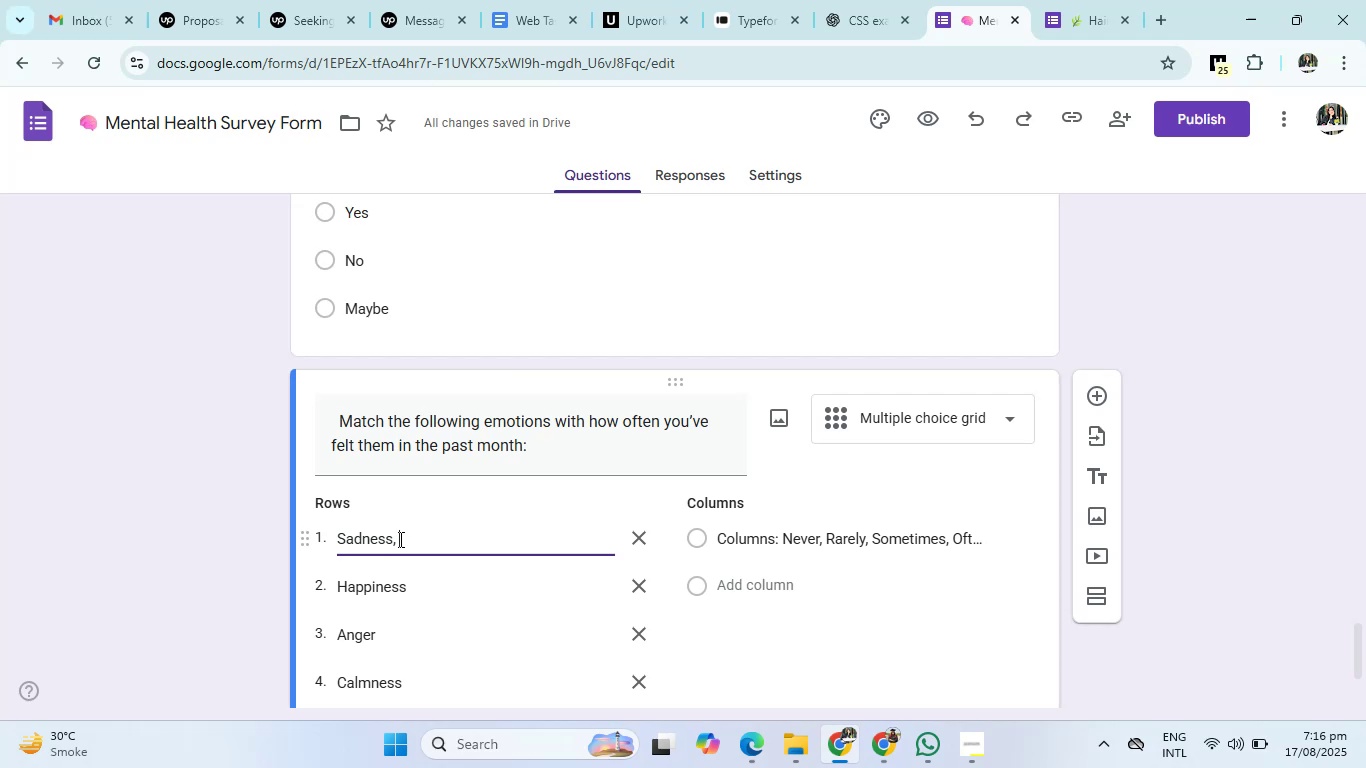 
key(Backspace)
 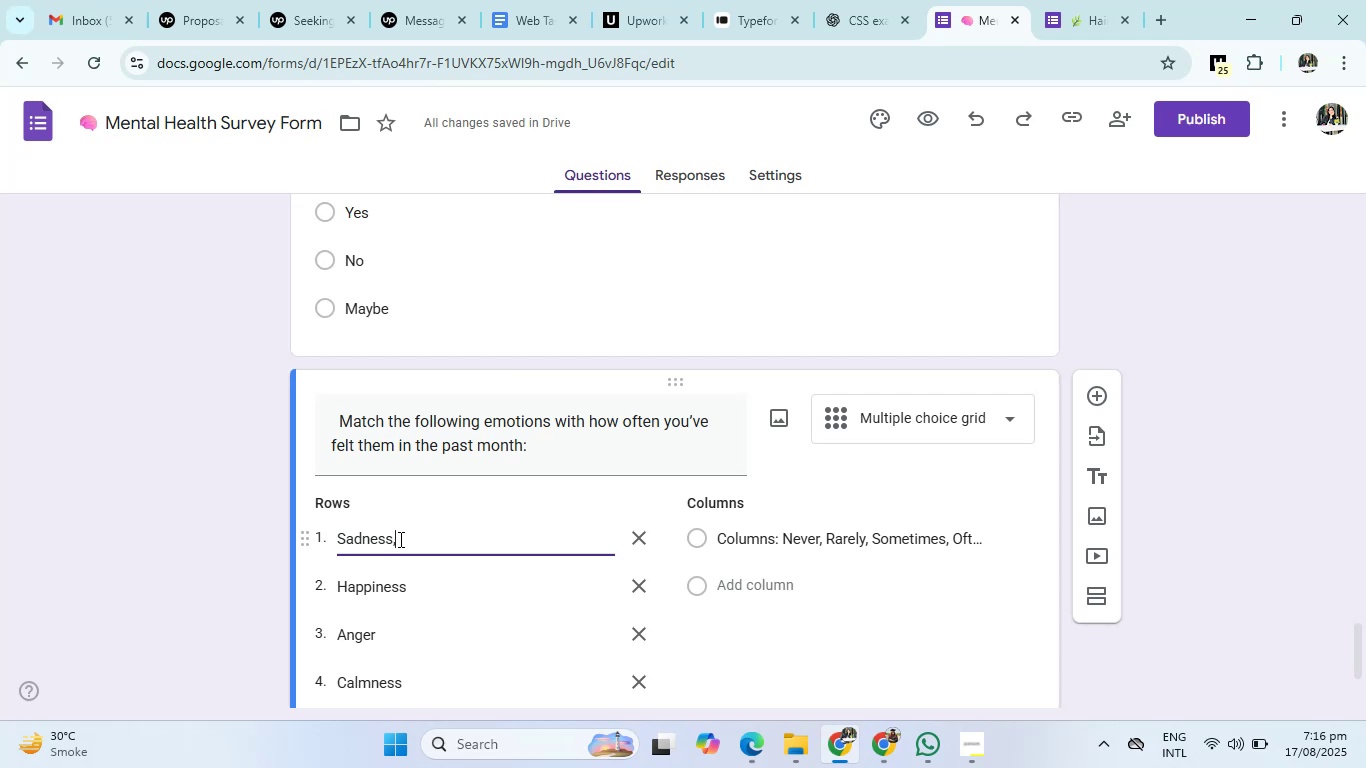 
key(Backspace)
 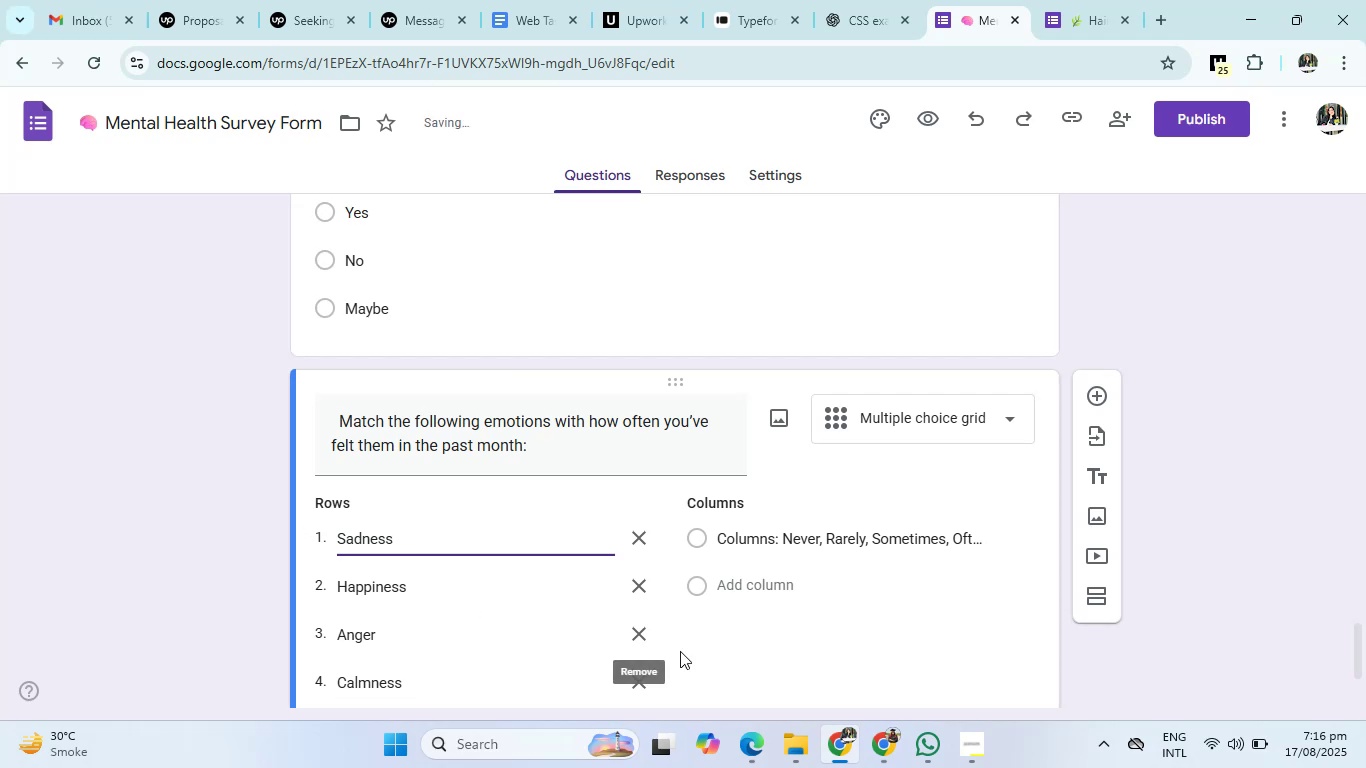 
left_click([765, 581])
 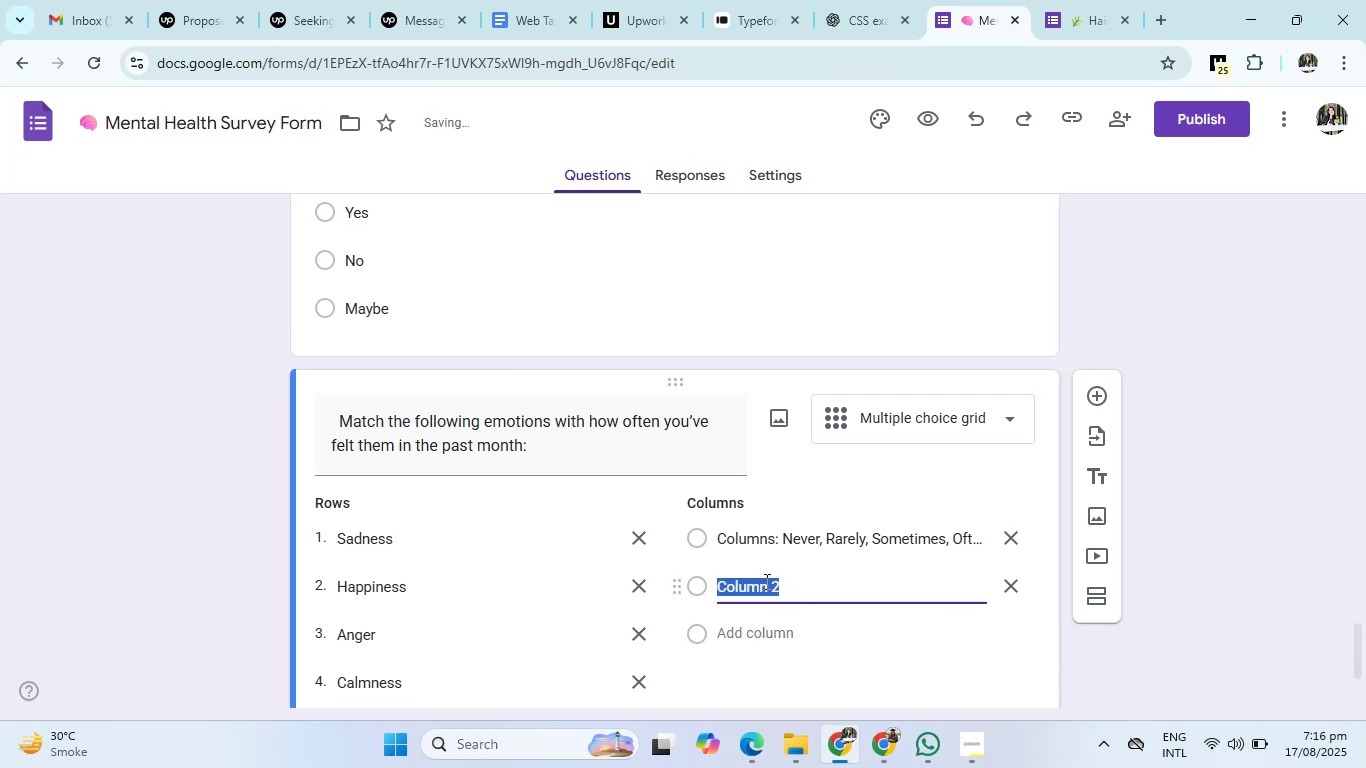 
key(Backspace)
type(Rarely)
 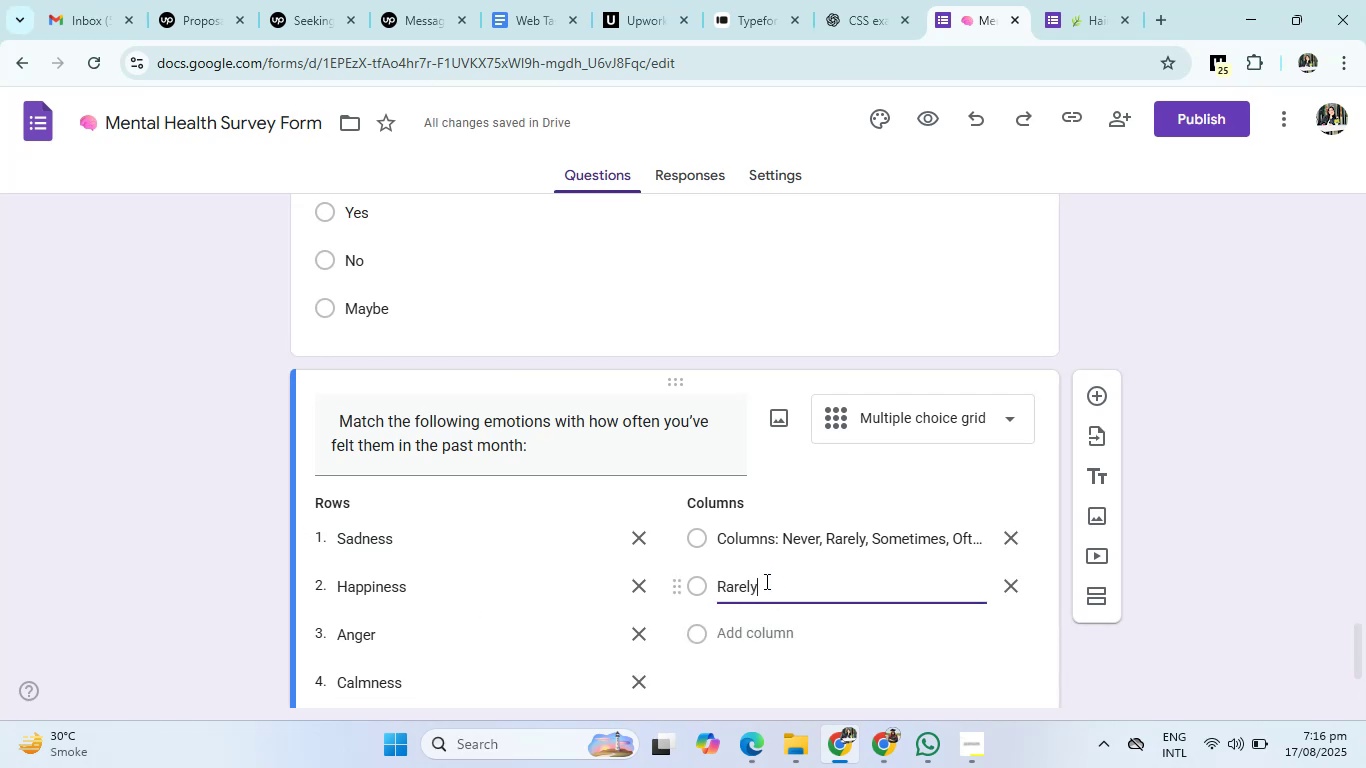 
 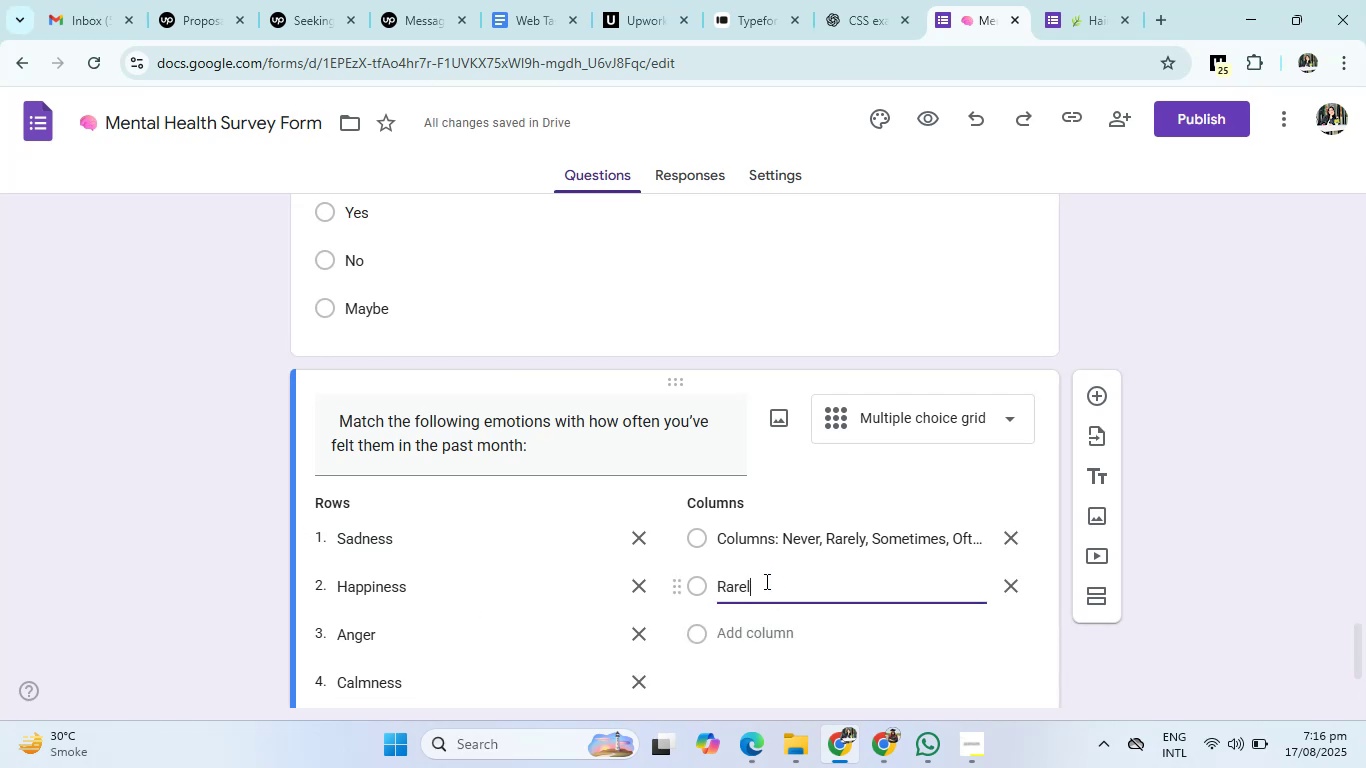 
key(Enter)
 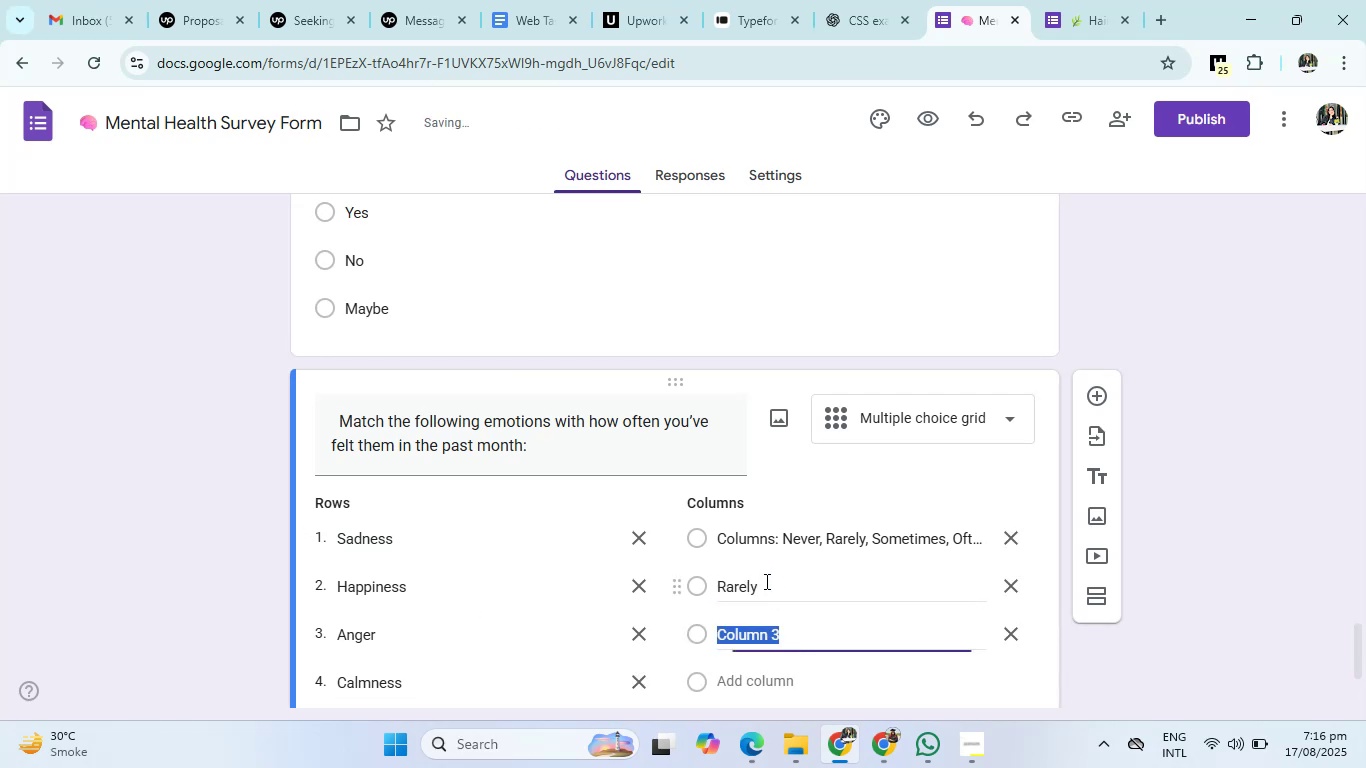 
type(Sometimes)
 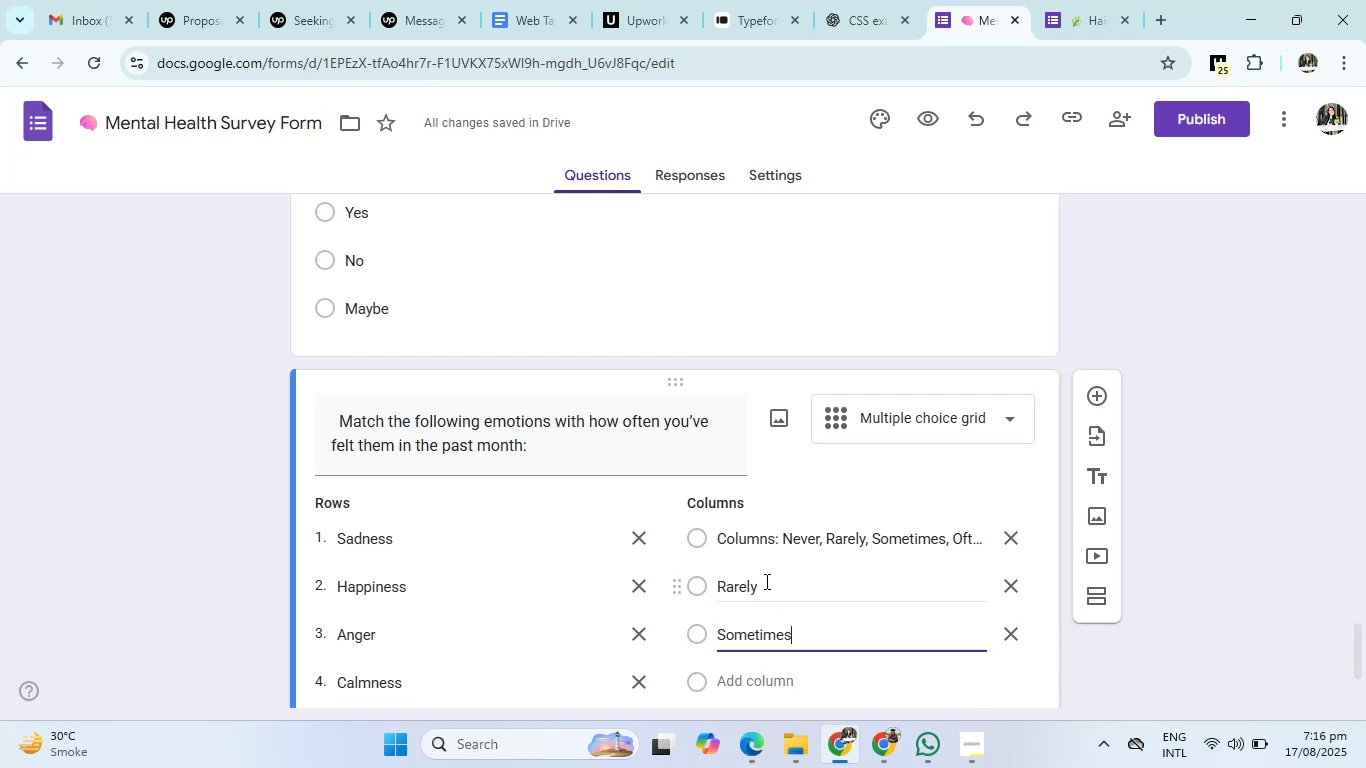 
key(Enter)
 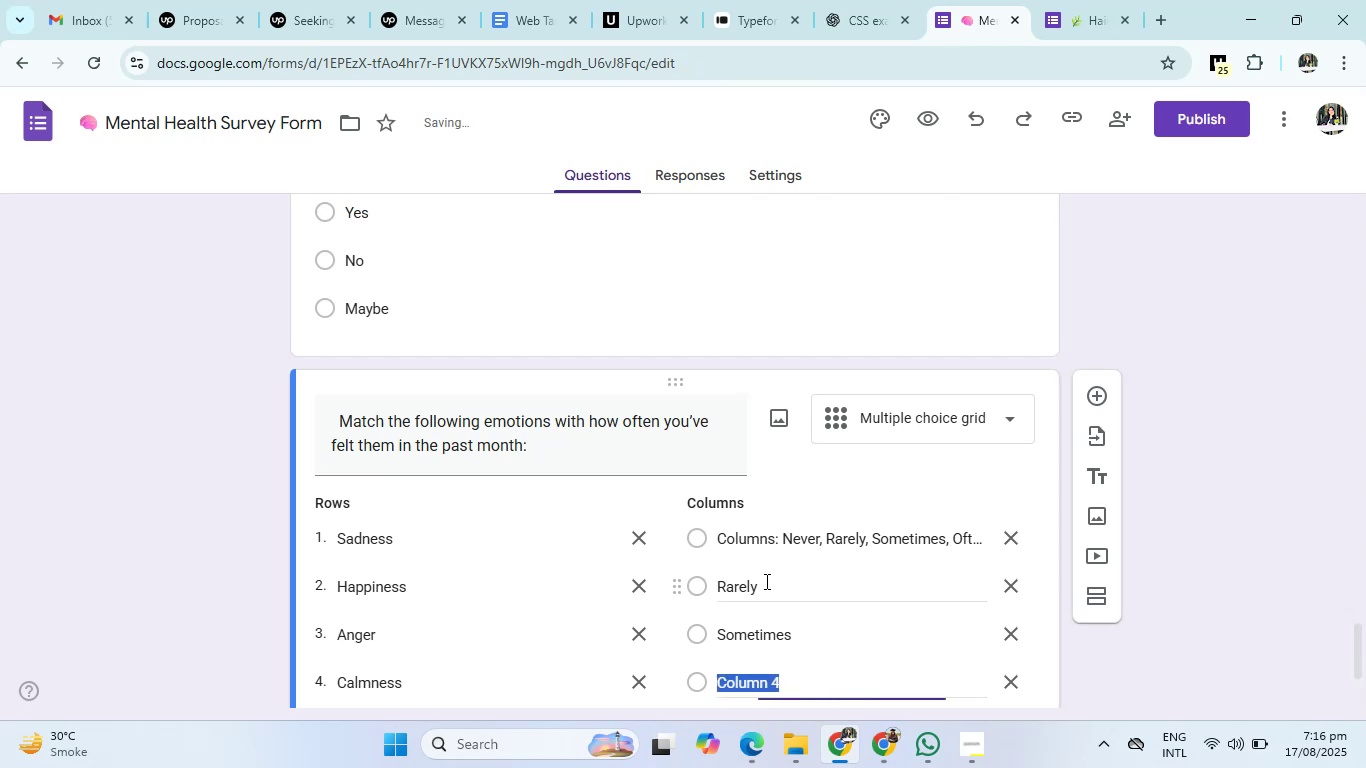 
type(Often)
 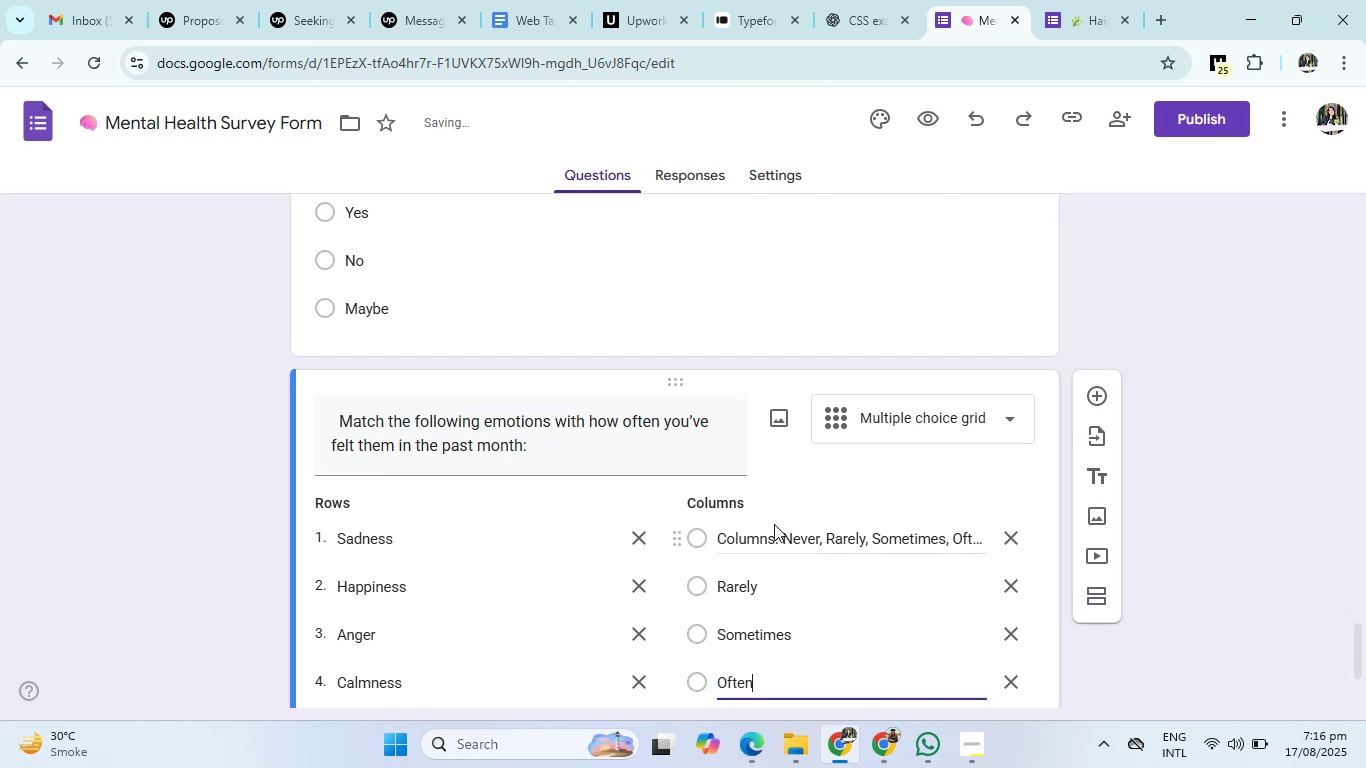 
left_click([780, 541])
 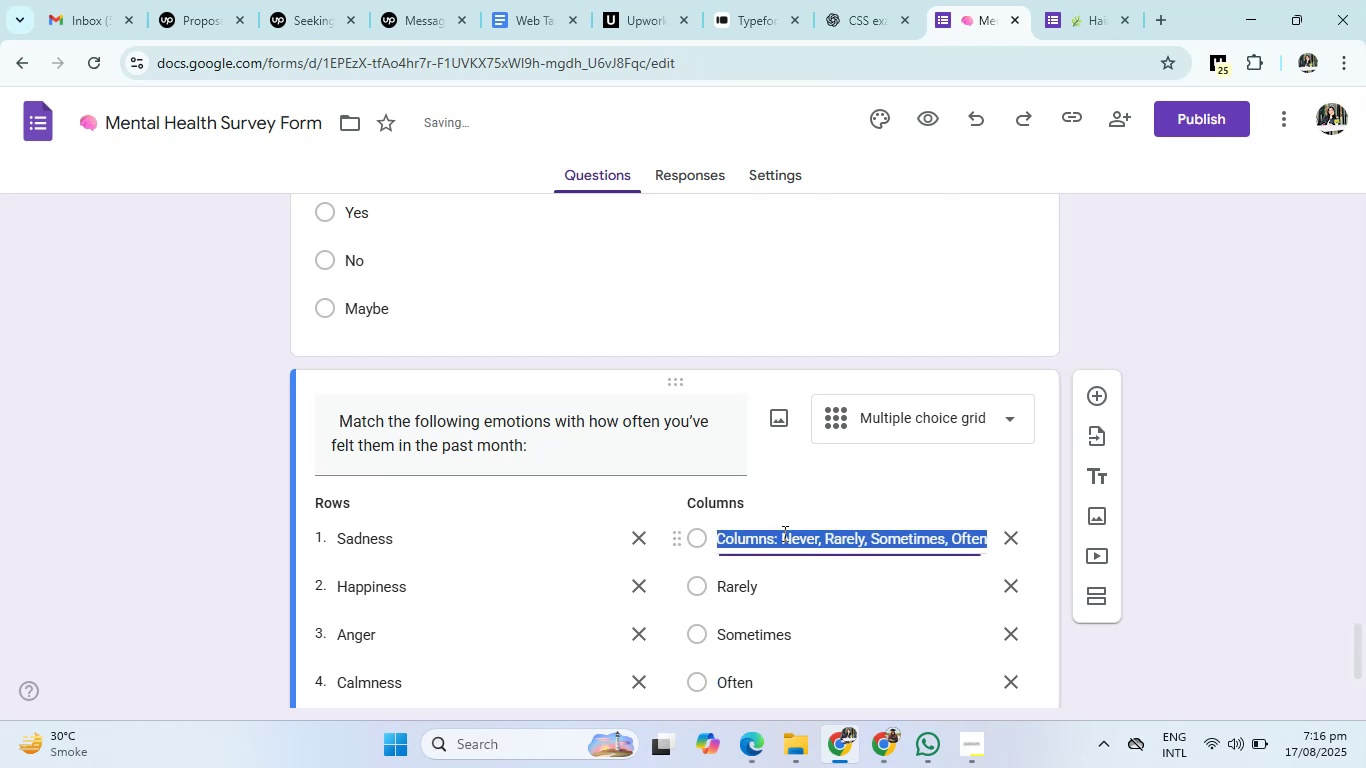 
left_click([783, 533])
 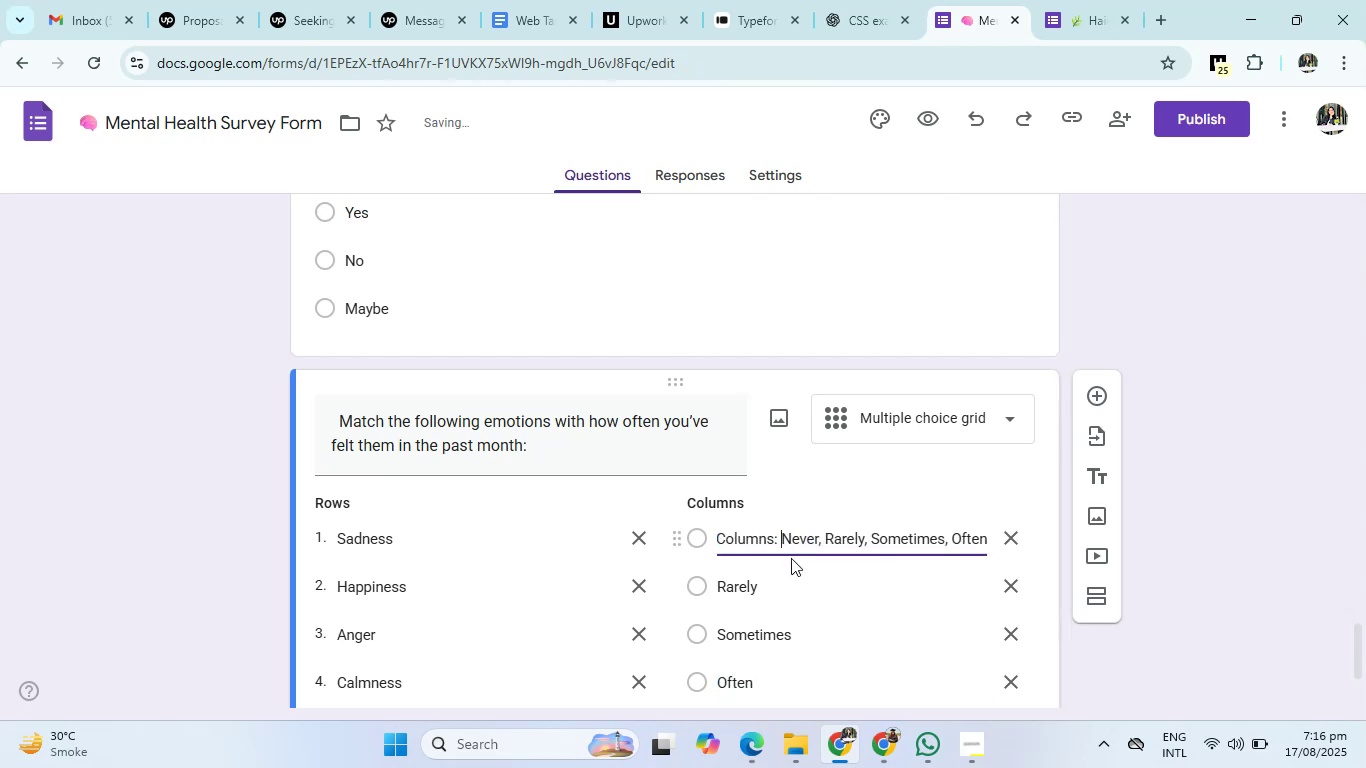 
hold_key(key=Backspace, duration=1.1)
 